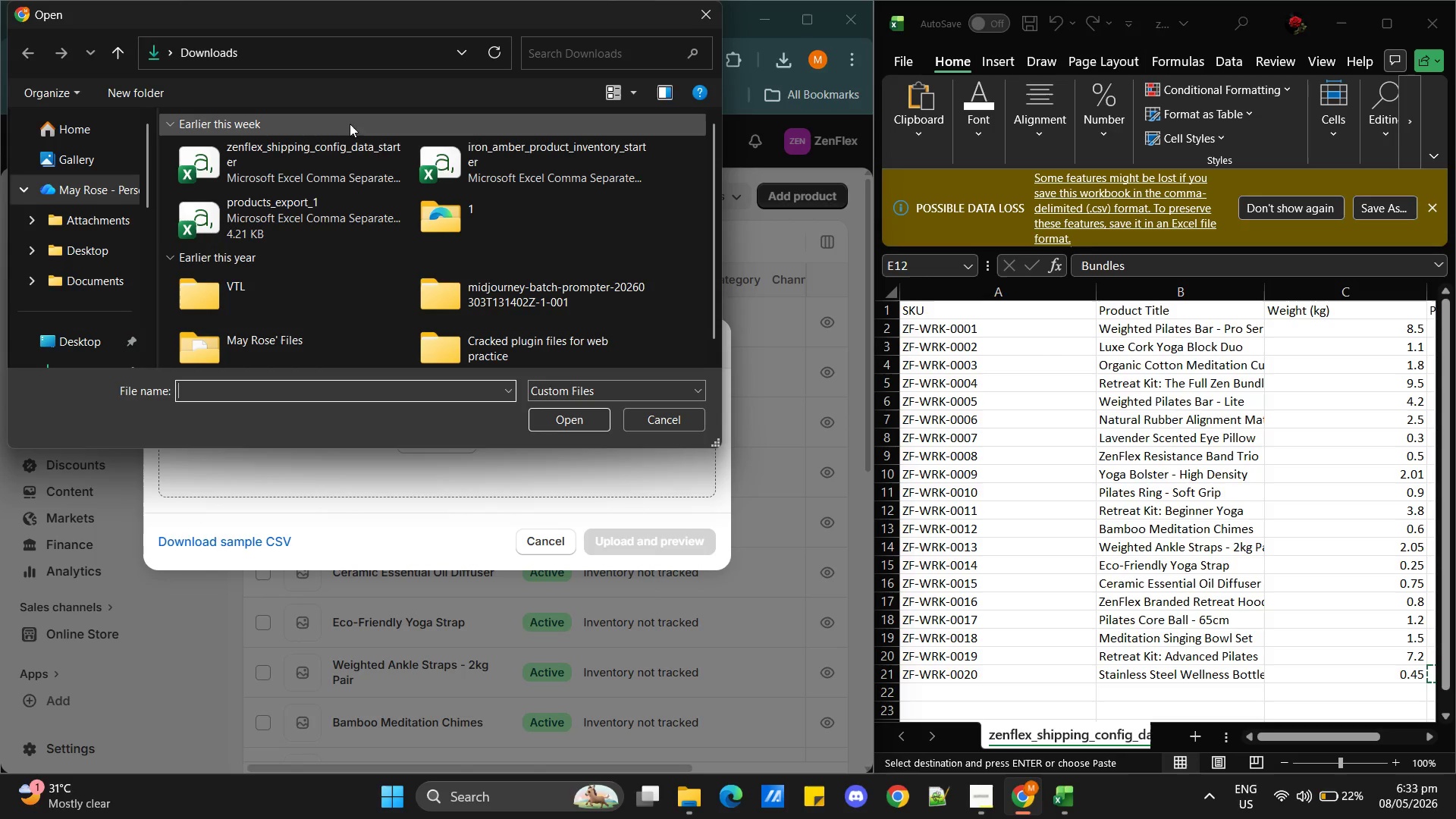 
left_click([271, 148])
 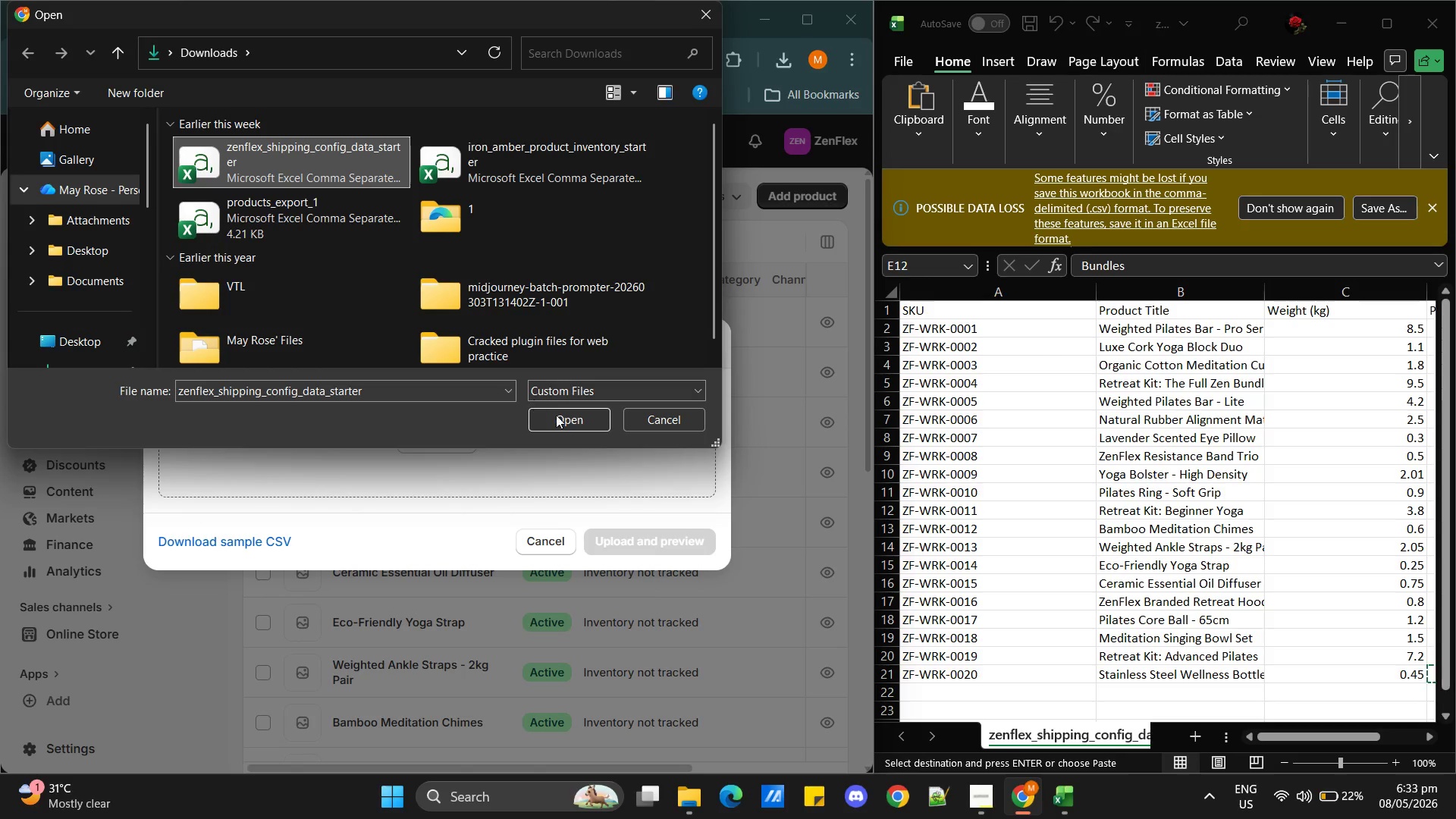 
left_click([559, 420])
 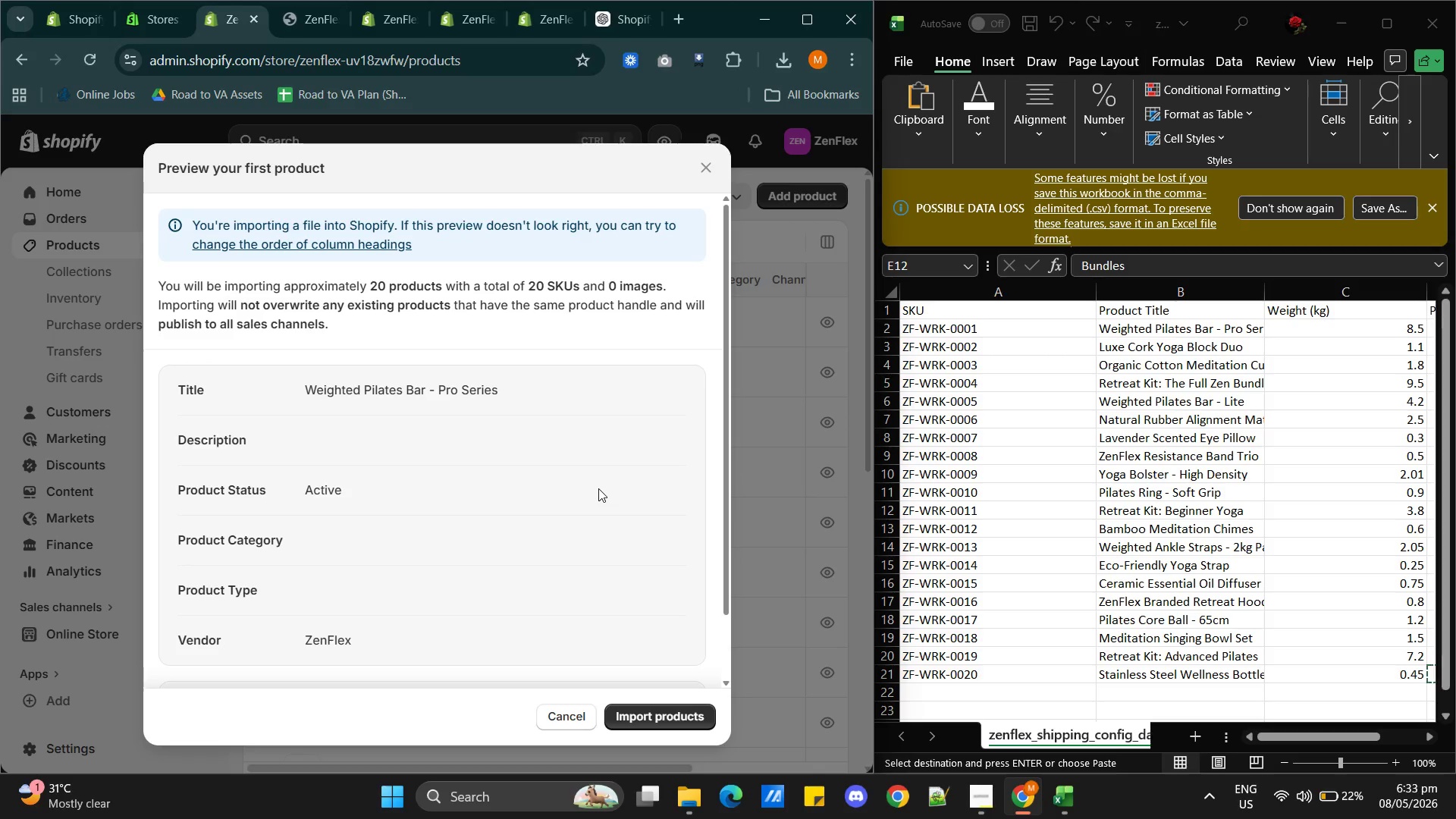 
wait(11.05)
 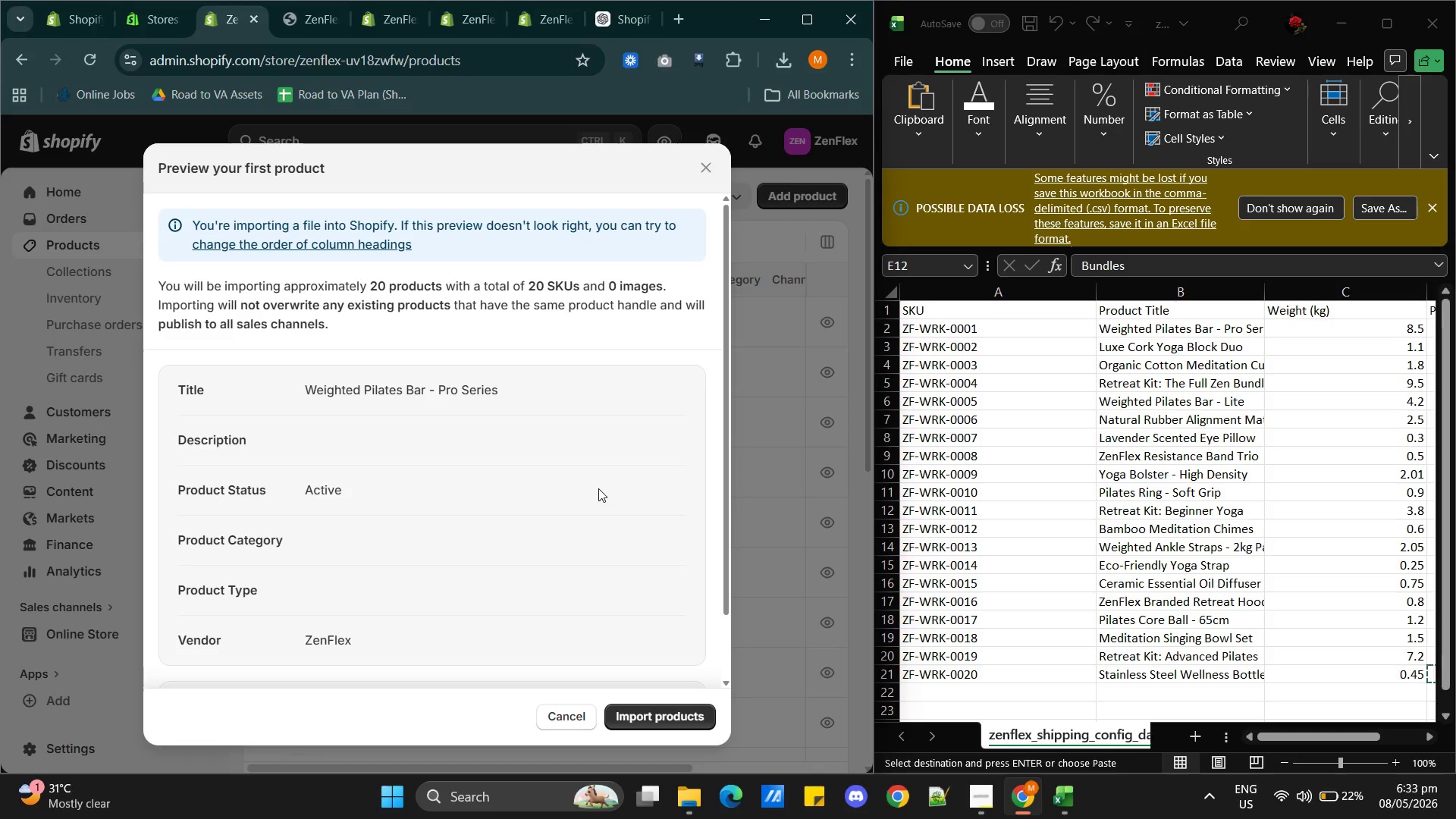 
scroll: coordinate [470, 520], scroll_direction: down, amount: 4.0
 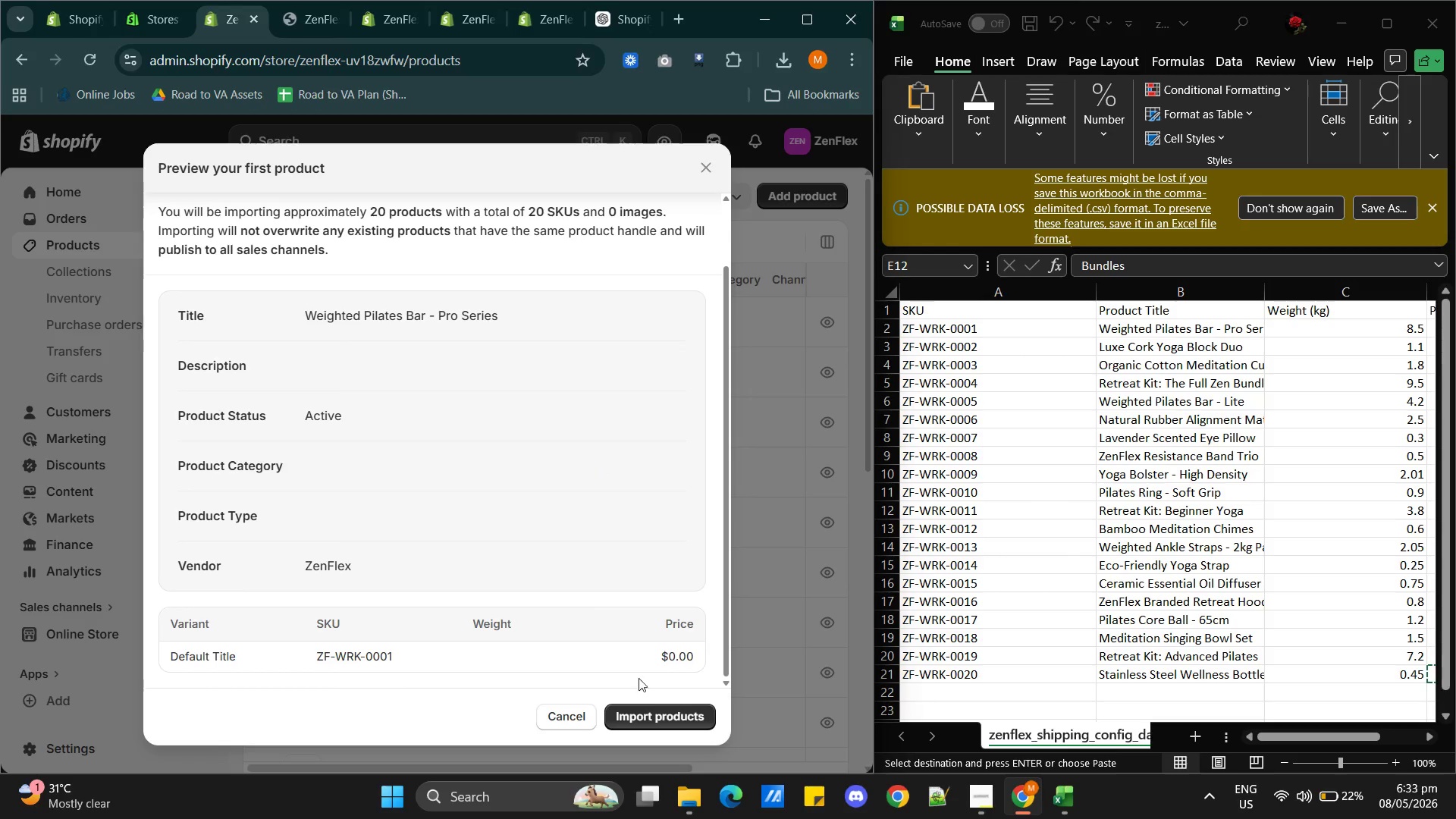 
scroll: coordinate [511, 552], scroll_direction: up, amount: 3.0
 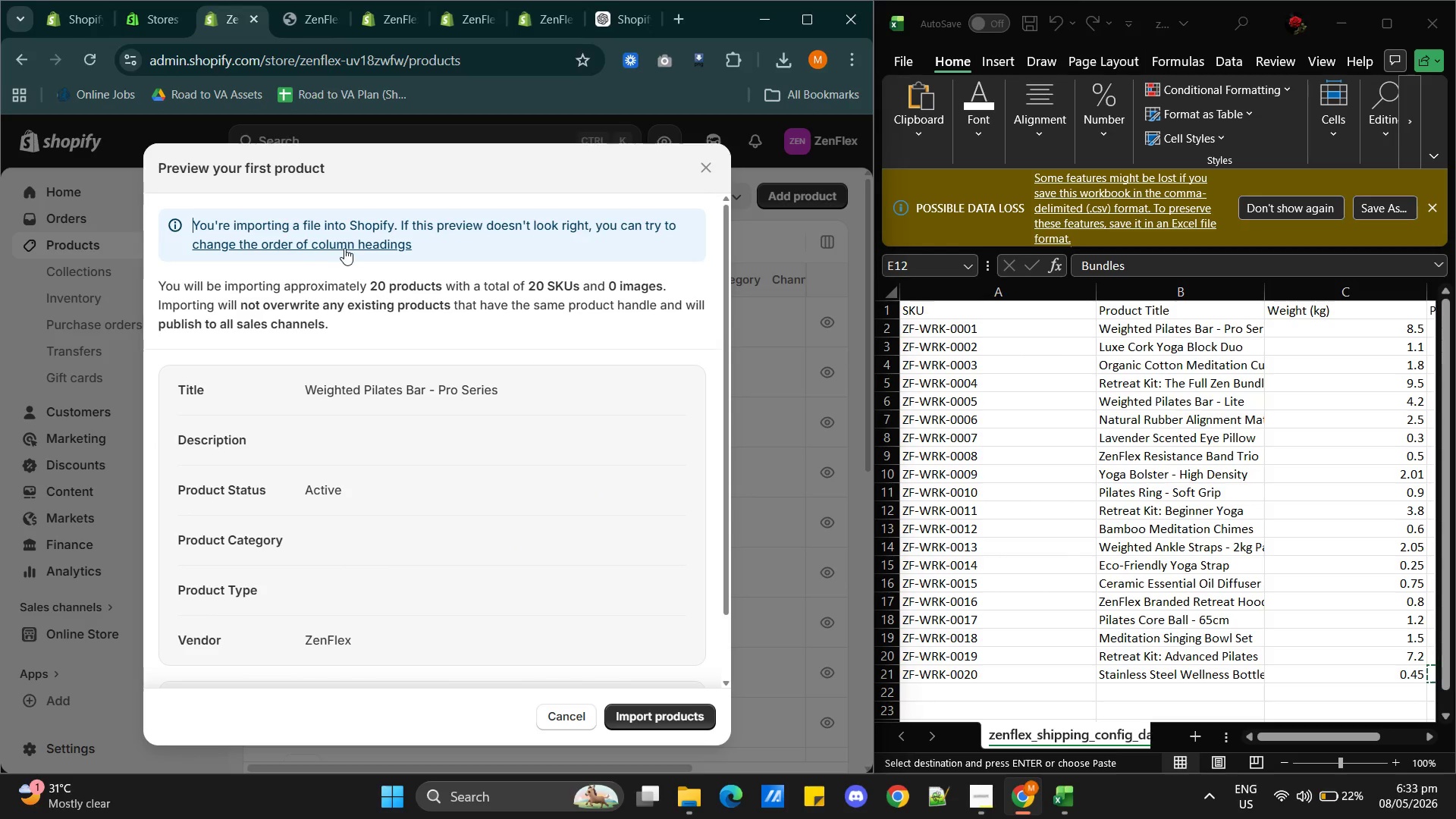 
left_click([356, 246])
 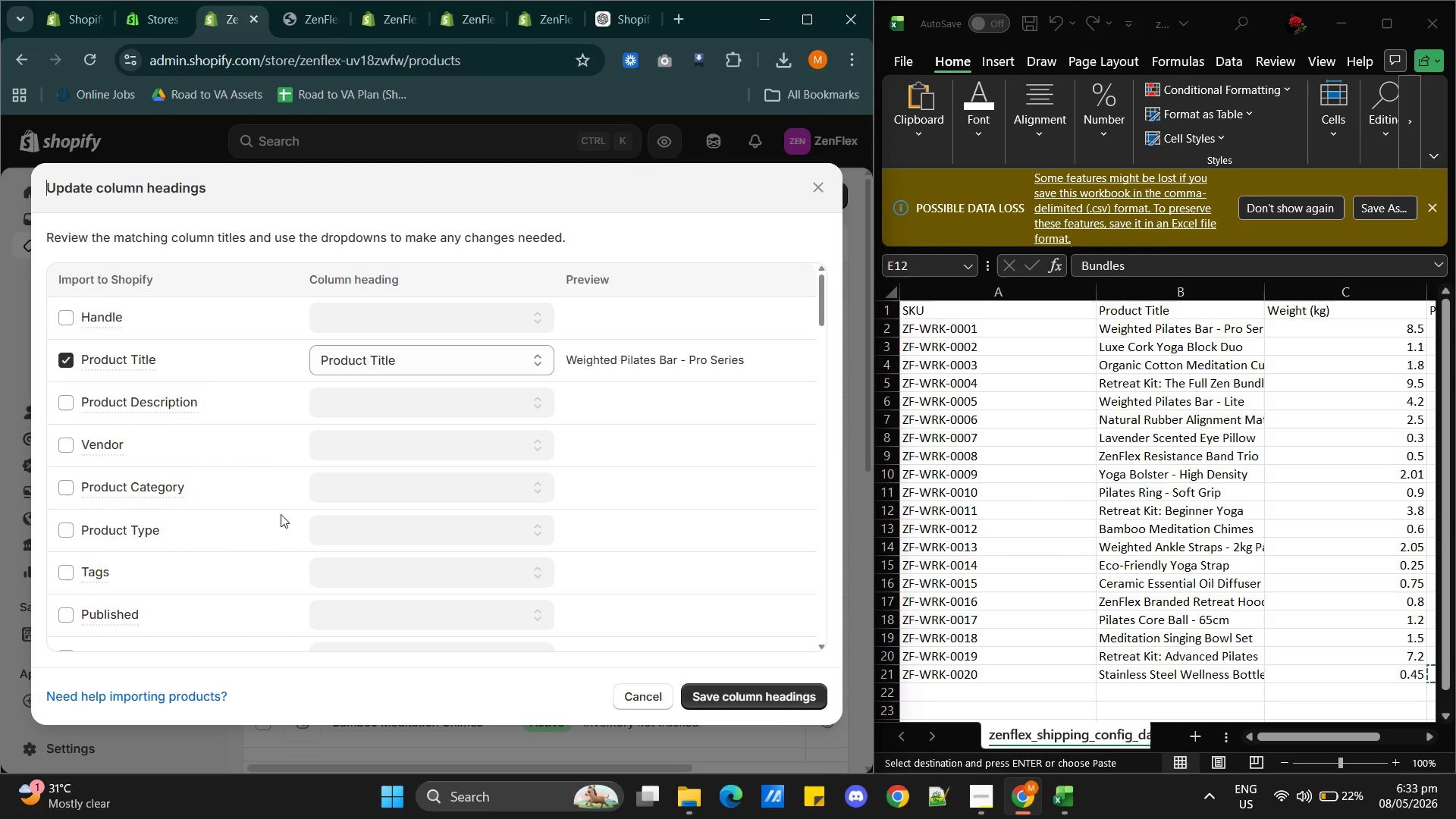 
wait(6.62)
 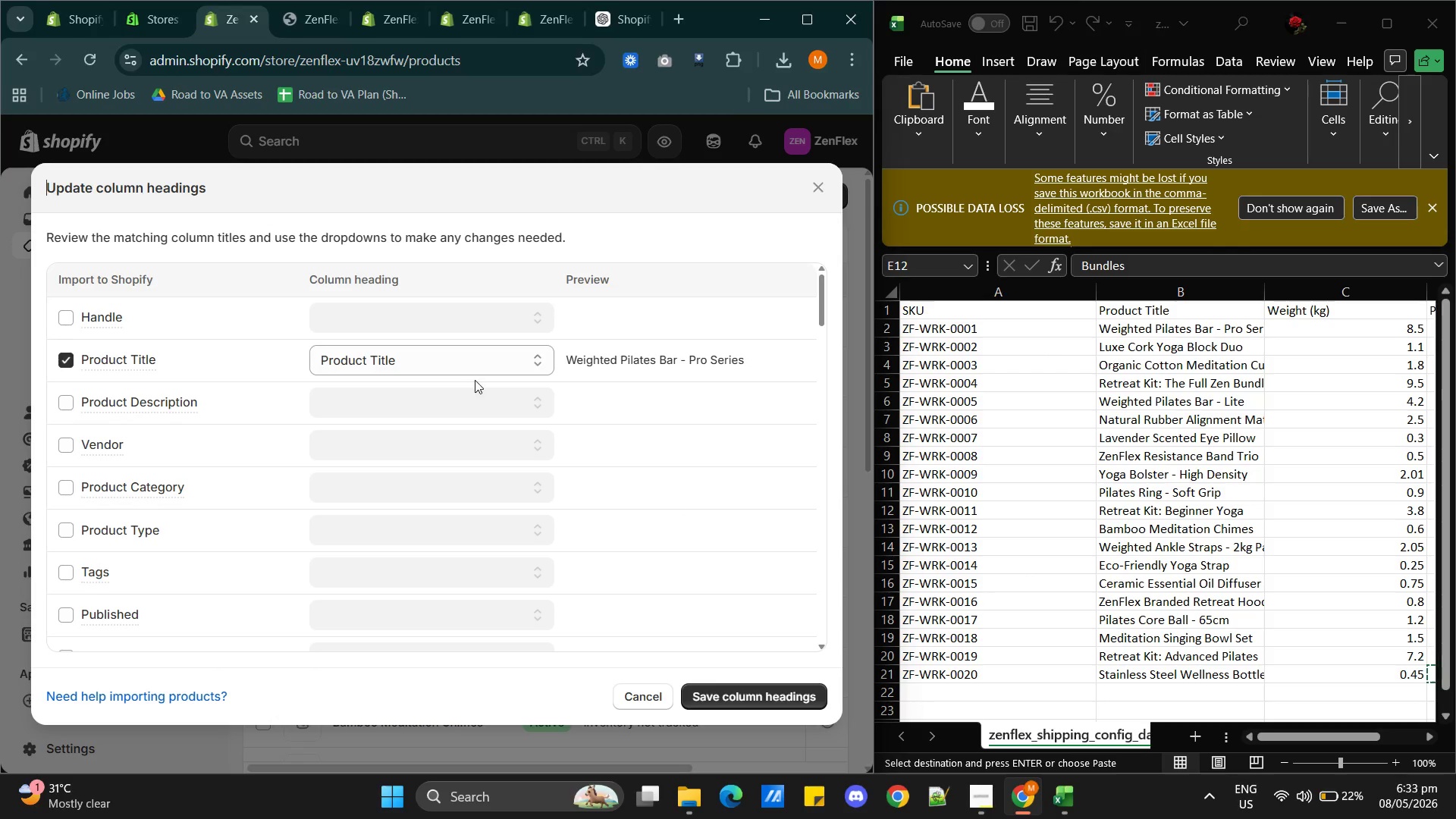 
scroll: coordinate [179, 507], scroll_direction: down, amount: 5.0
 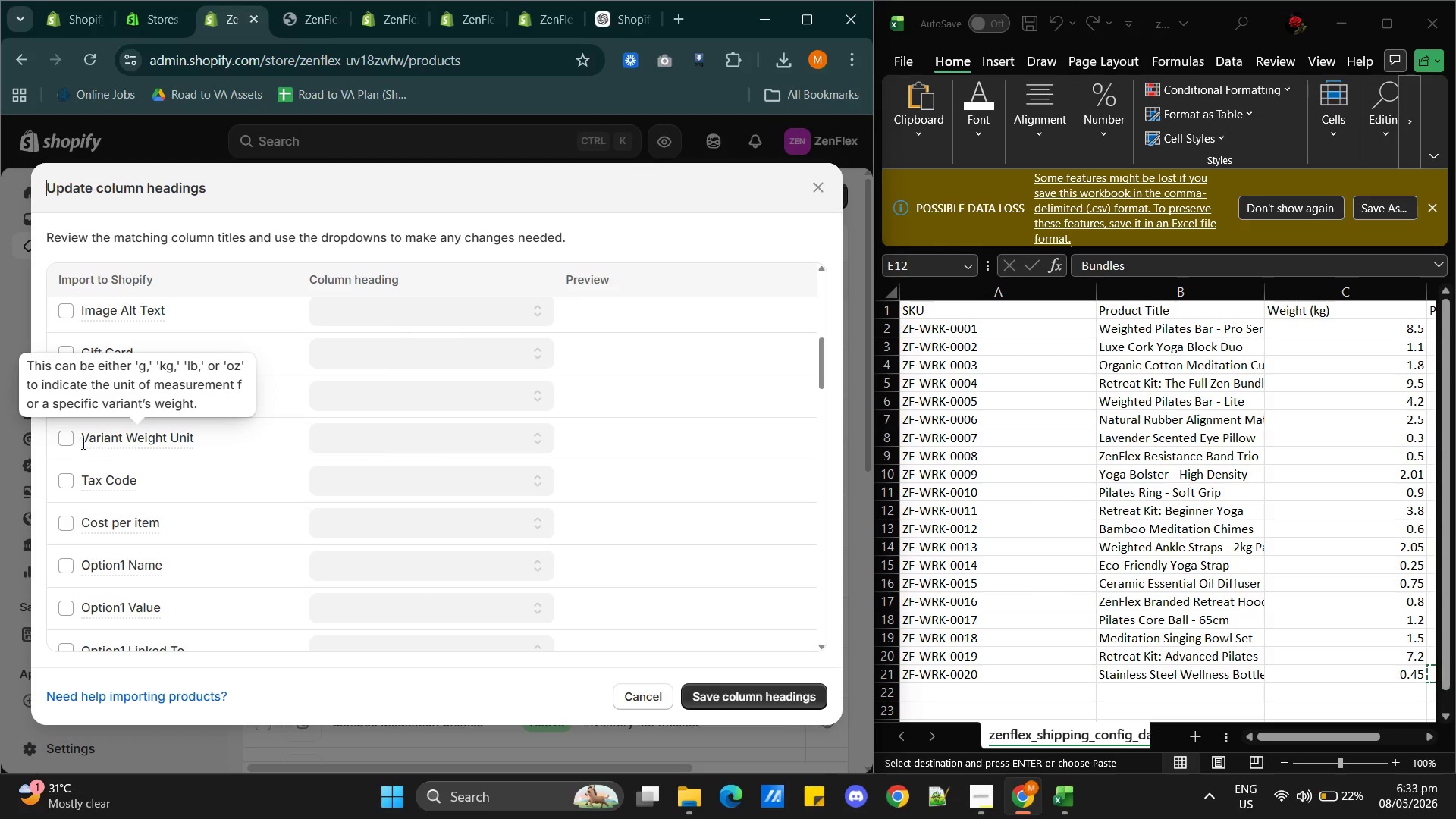 
left_click([72, 441])
 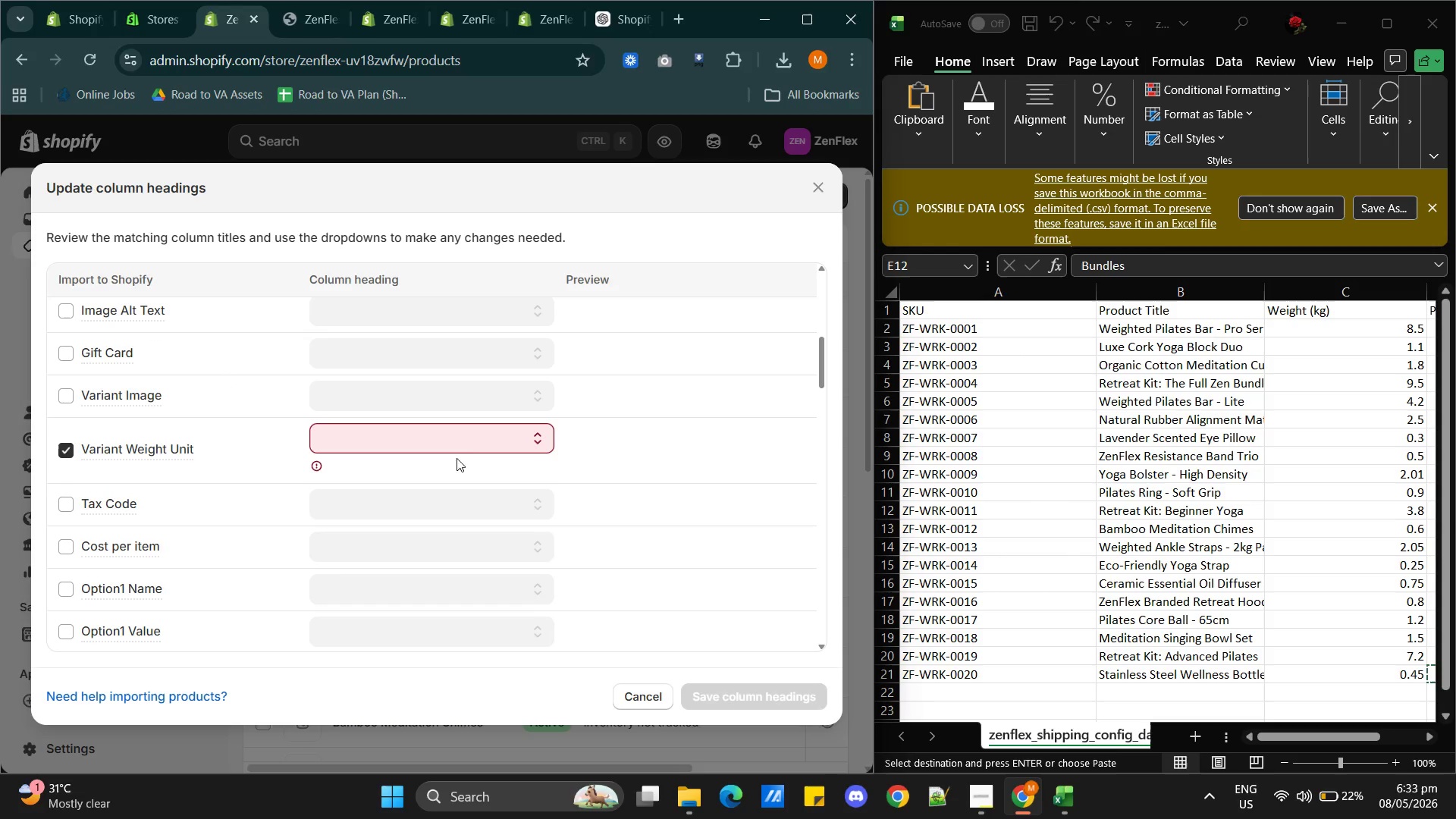 
left_click([479, 441])
 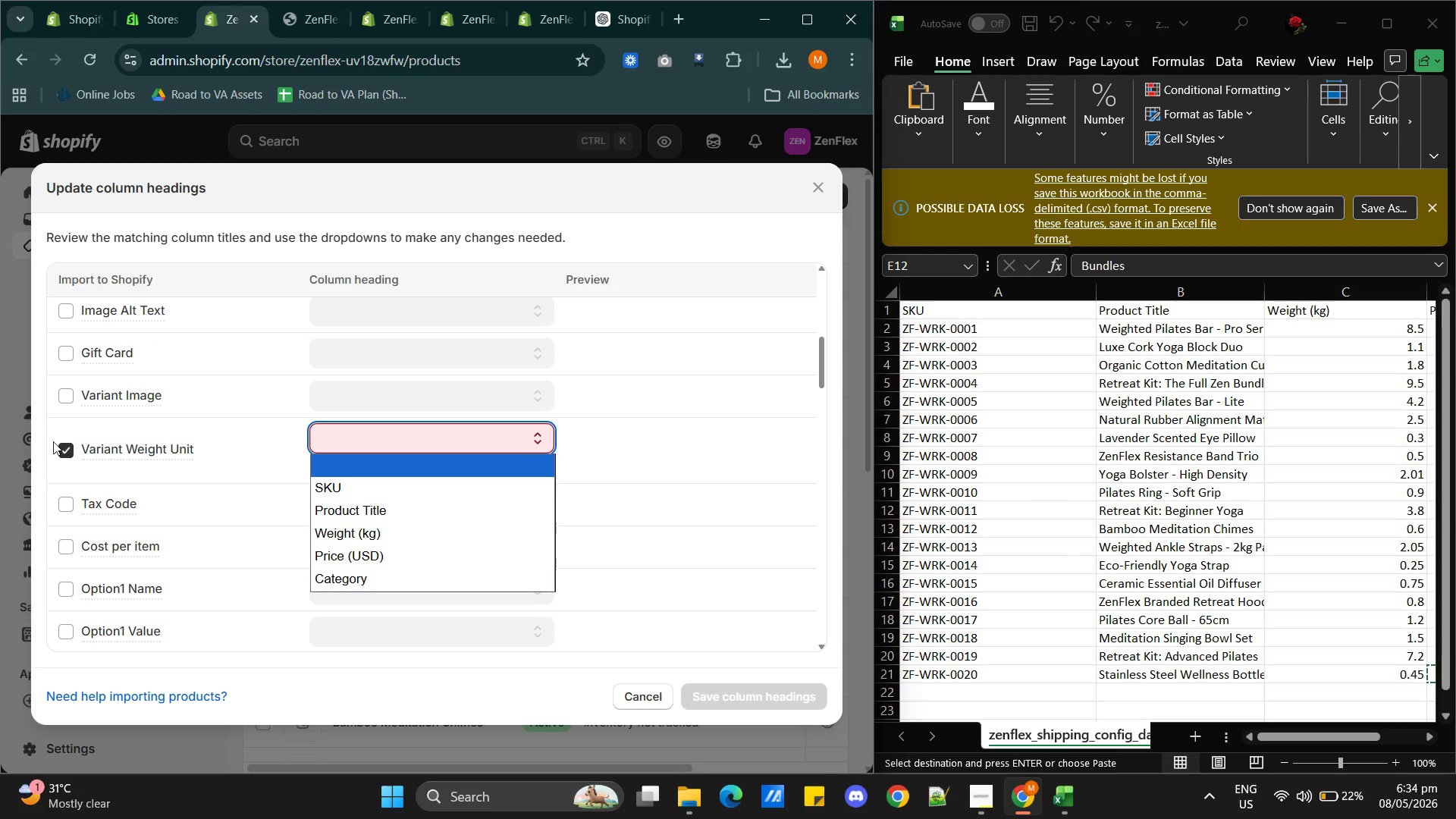 
left_click([62, 447])
 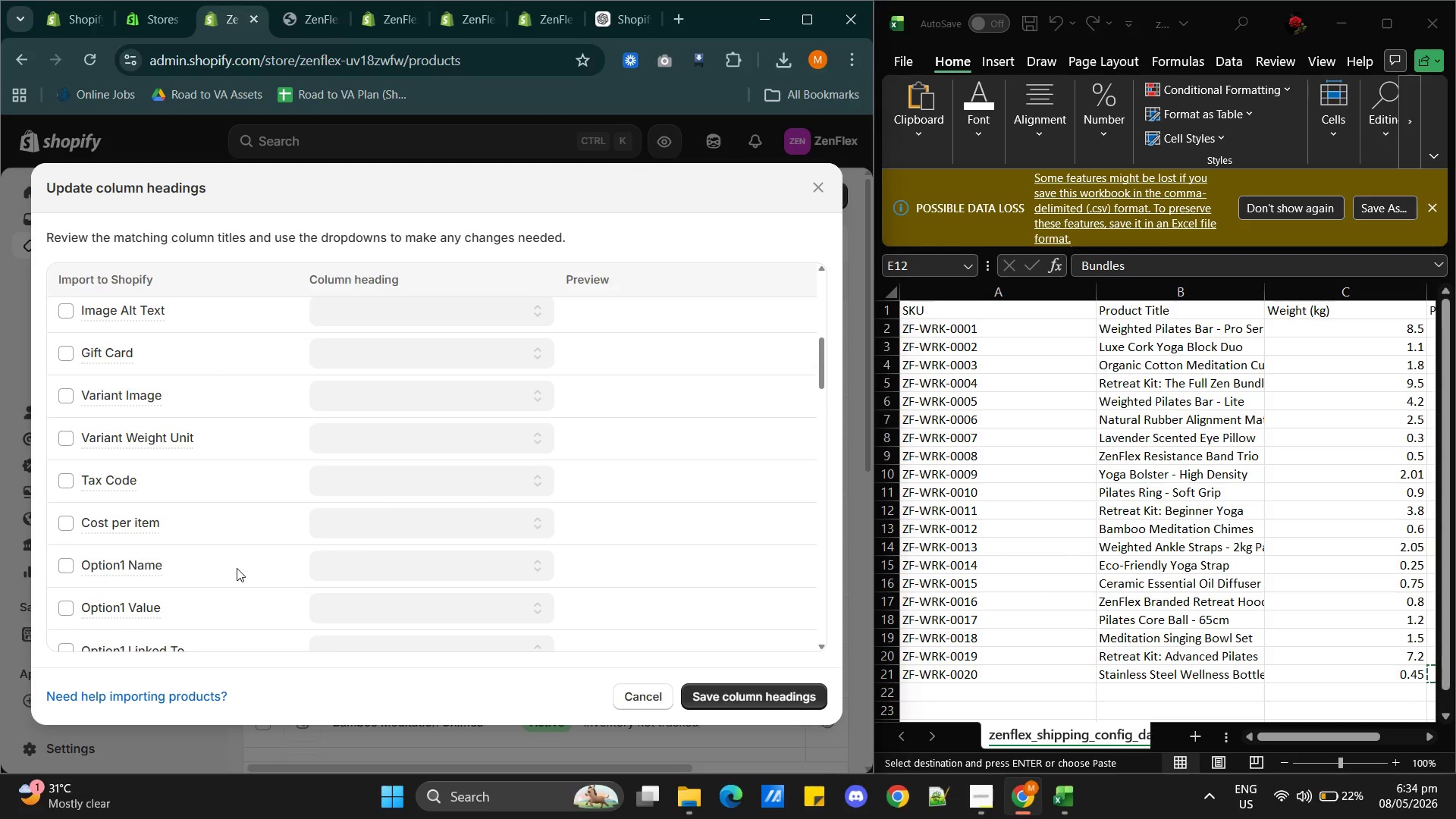 
scroll: coordinate [226, 547], scroll_direction: down, amount: 5.0
 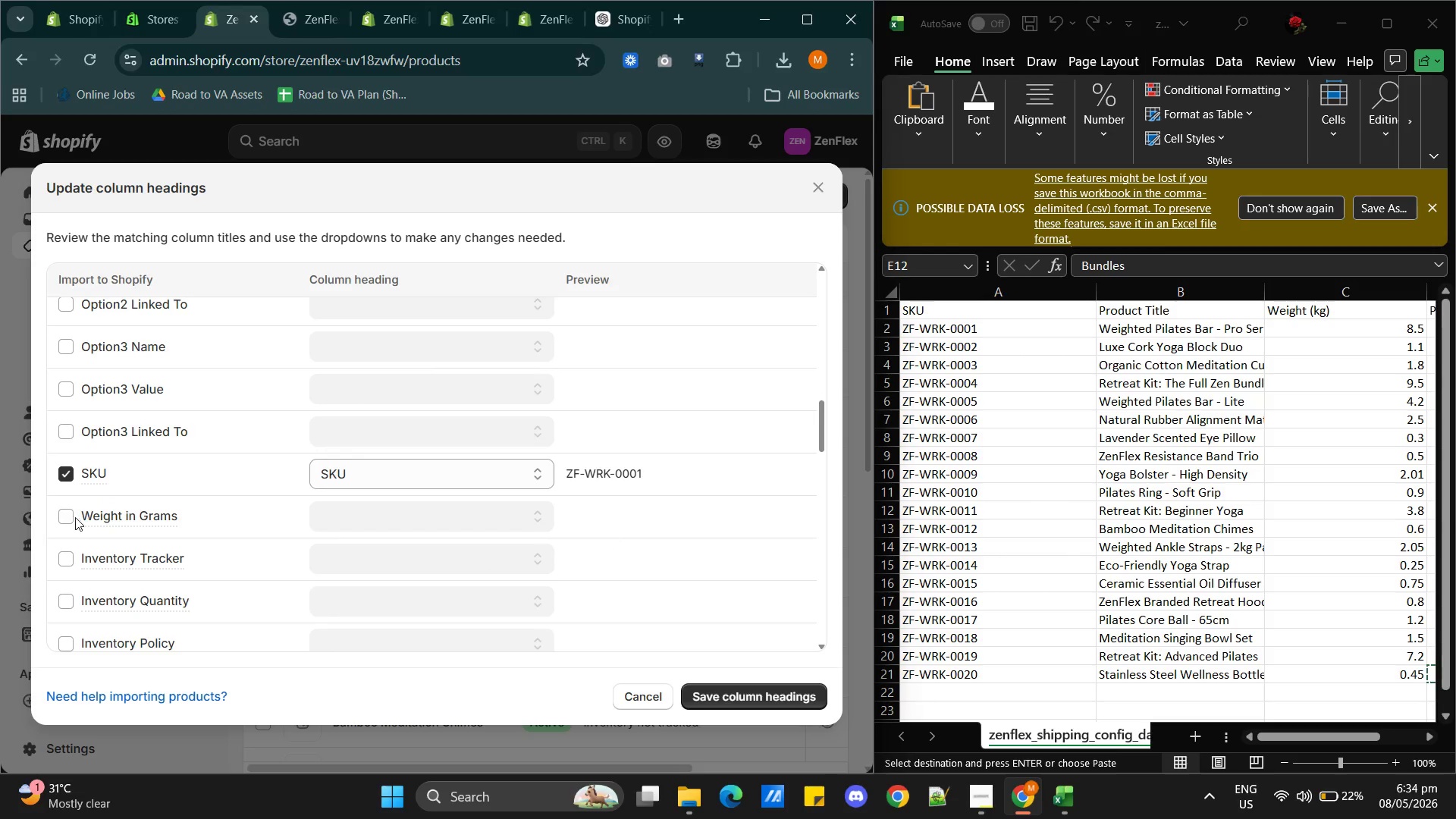 
left_click([67, 516])
 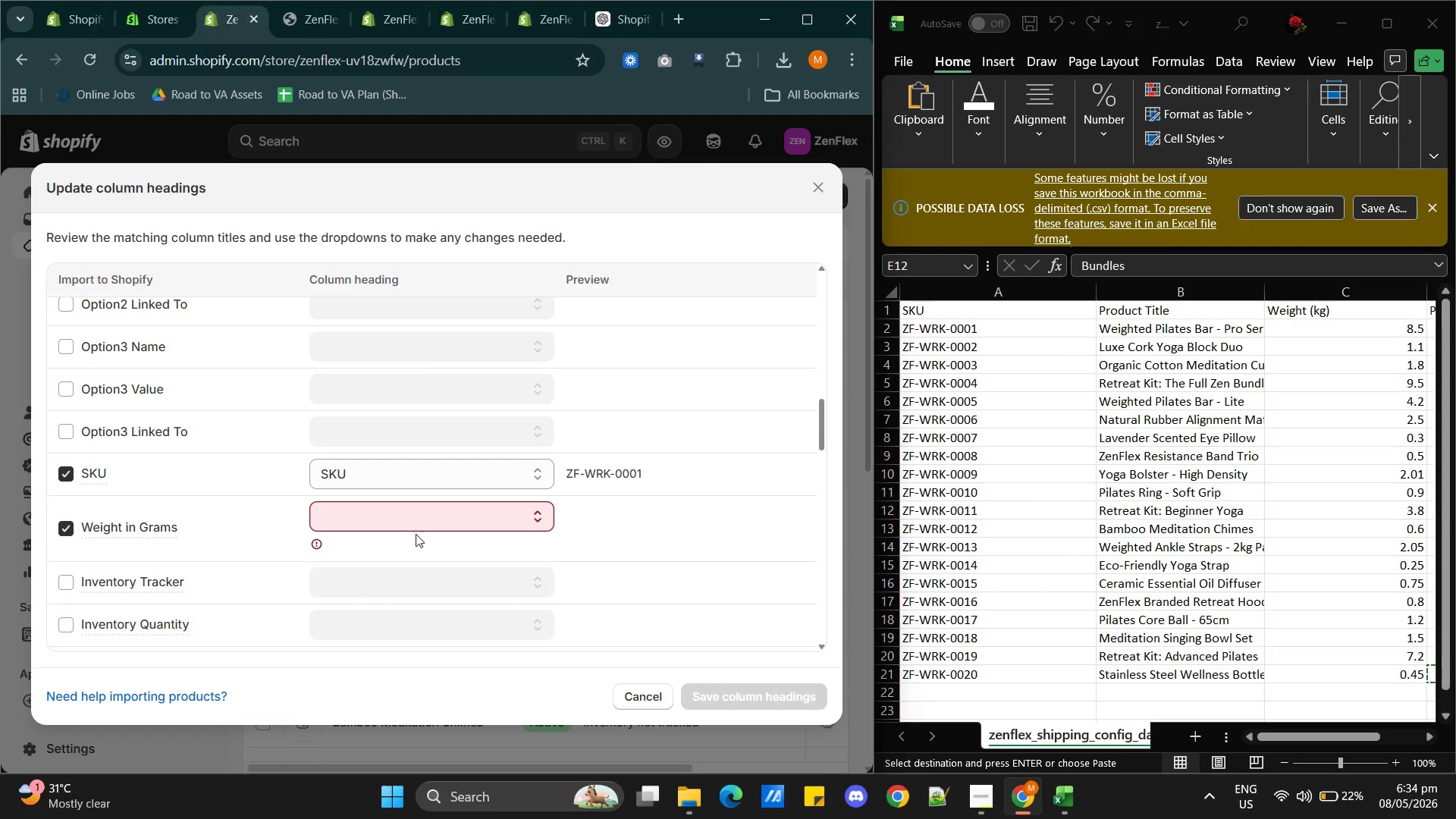 
left_click([416, 520])
 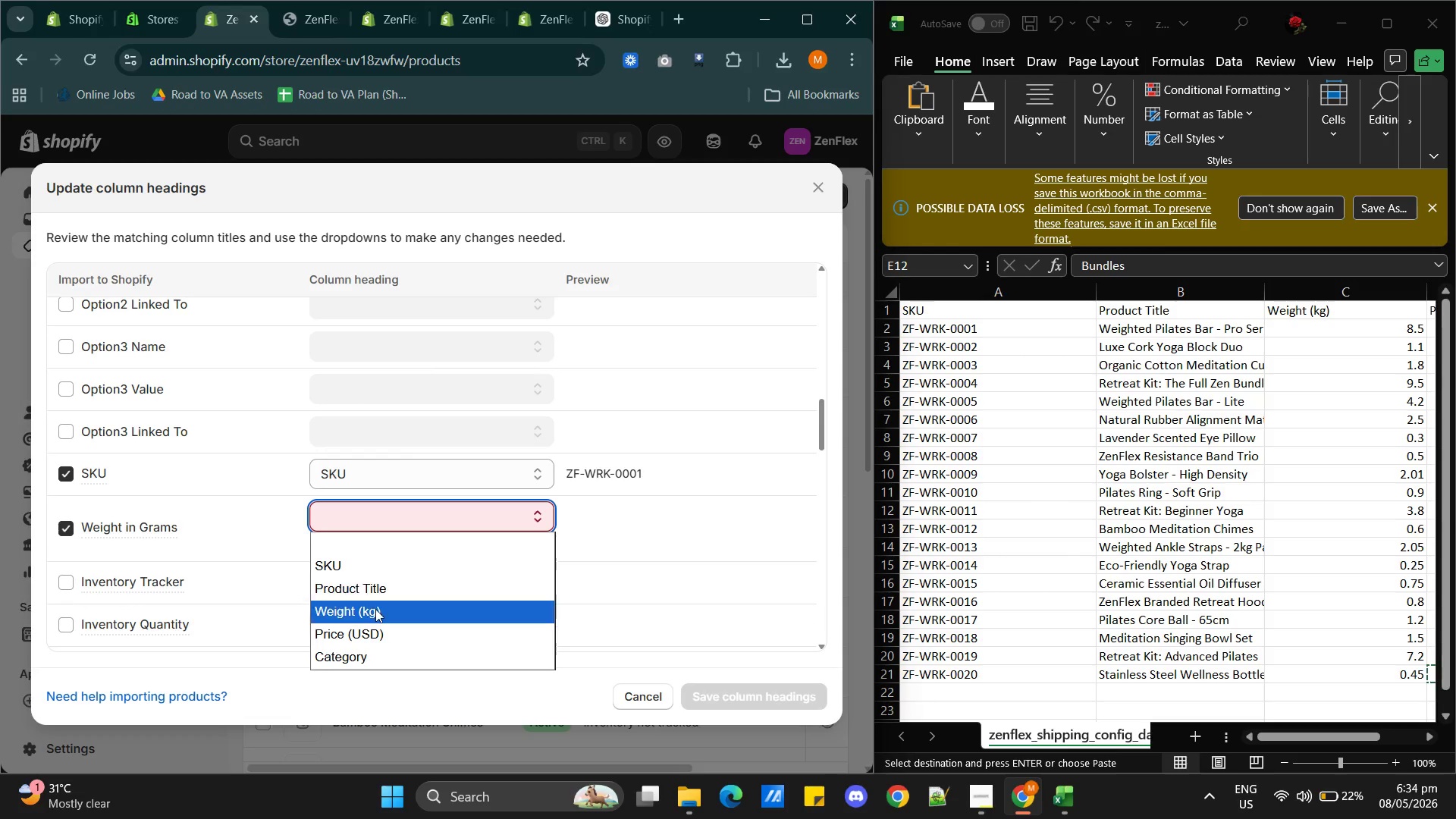 
left_click([375, 610])
 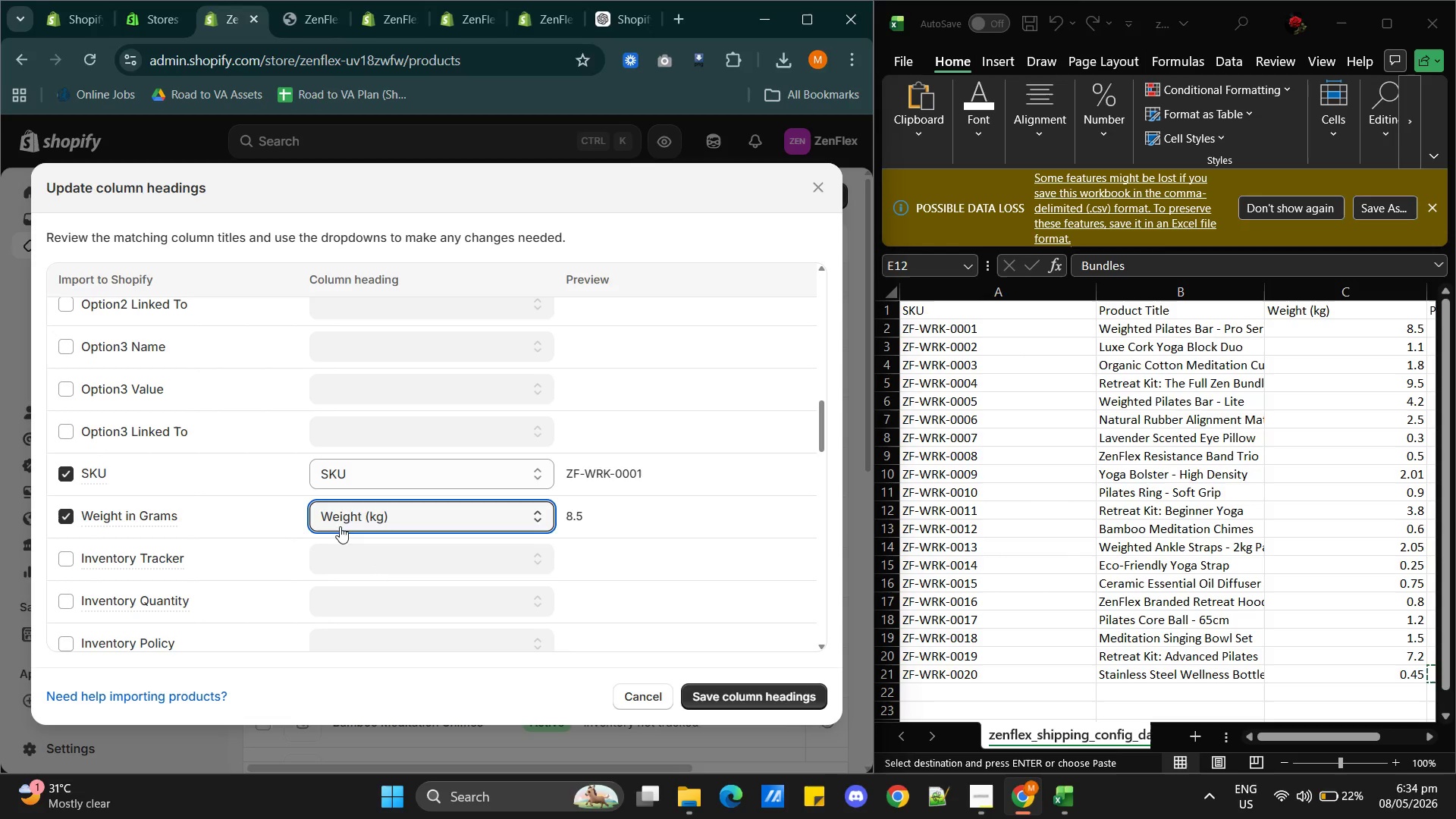 
scroll: coordinate [185, 554], scroll_direction: down, amount: 4.0
 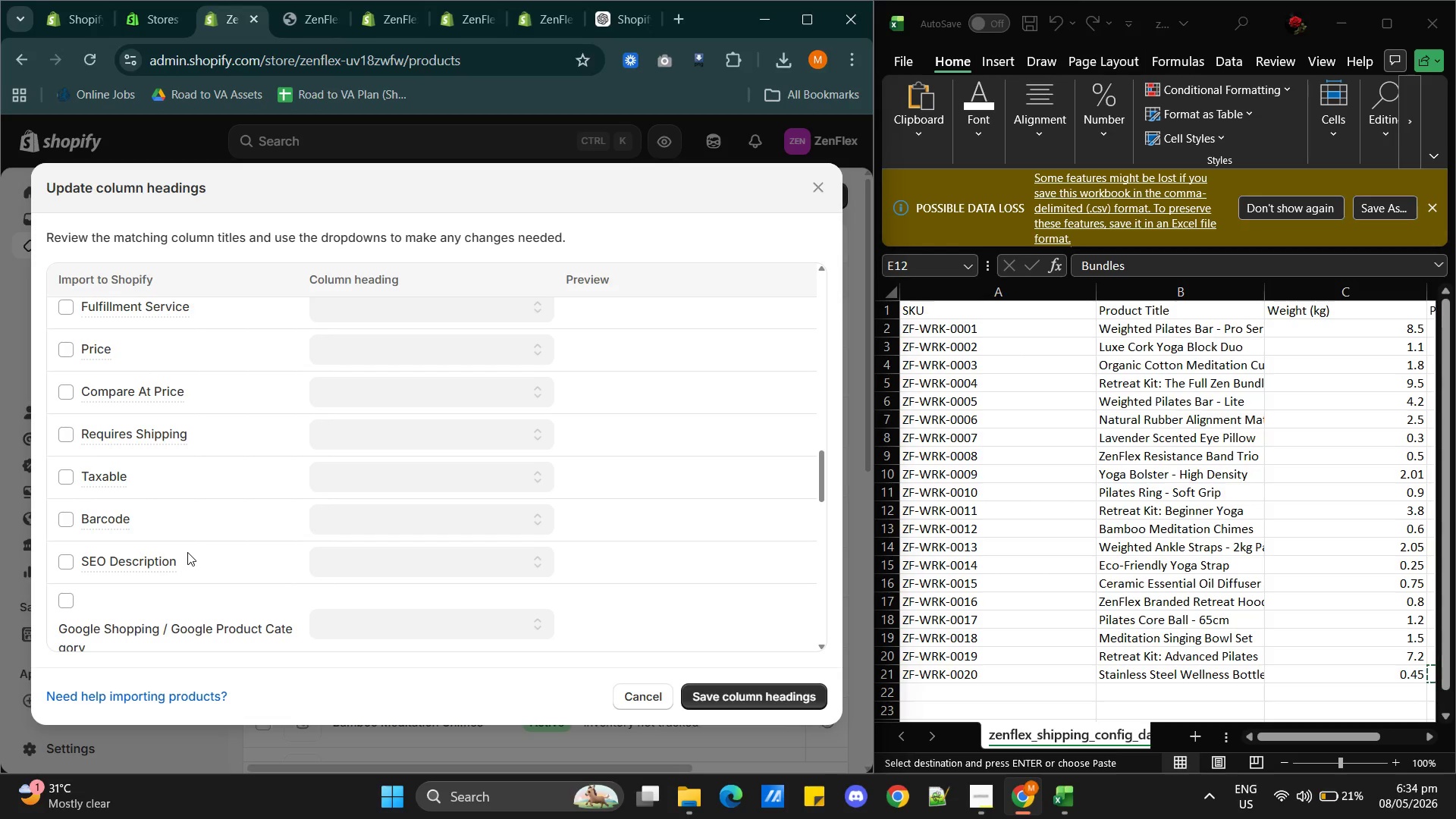 
wait(36.2)
 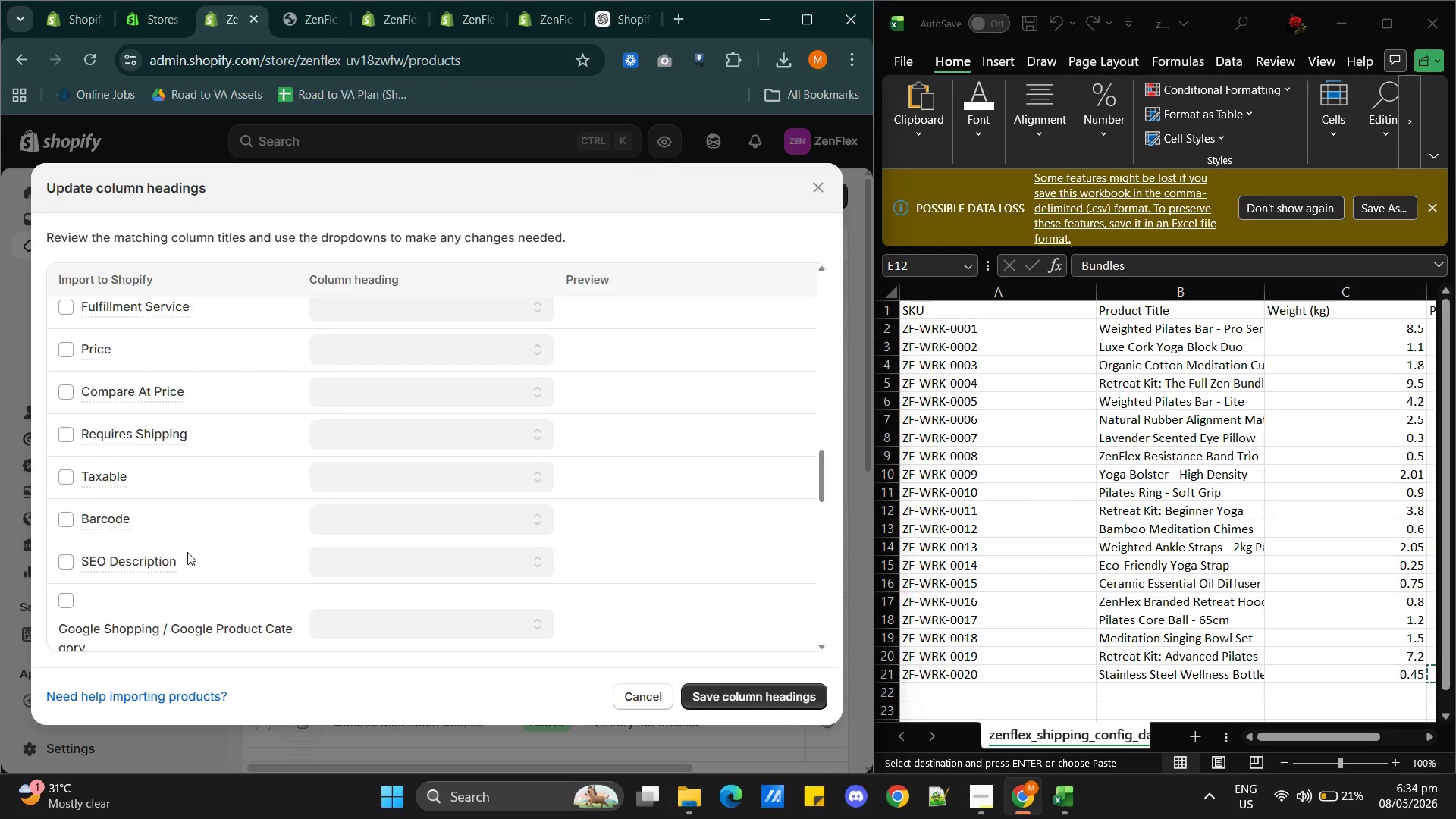 
scroll: coordinate [216, 580], scroll_direction: down, amount: 8.0
 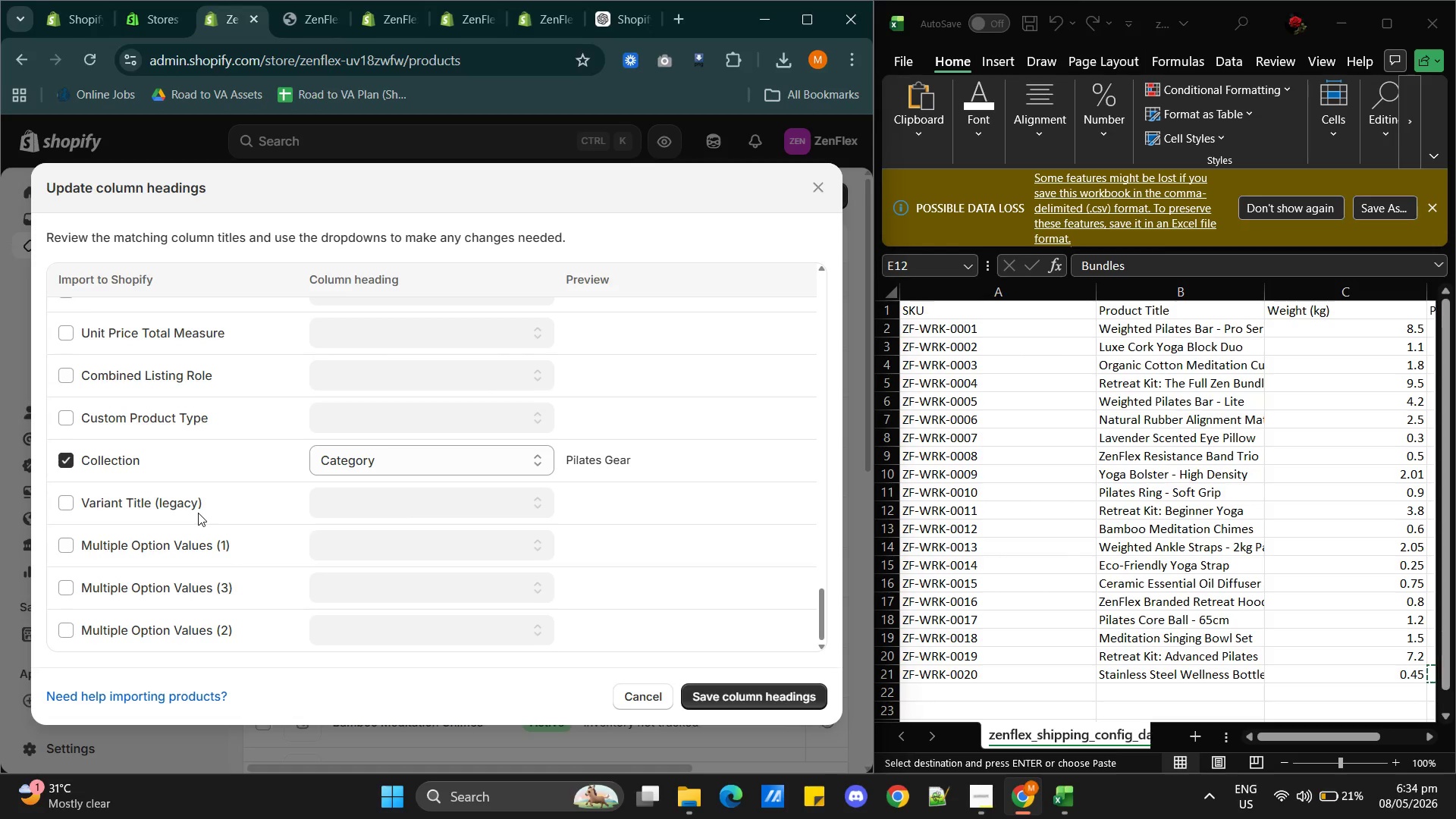 
wait(10.23)
 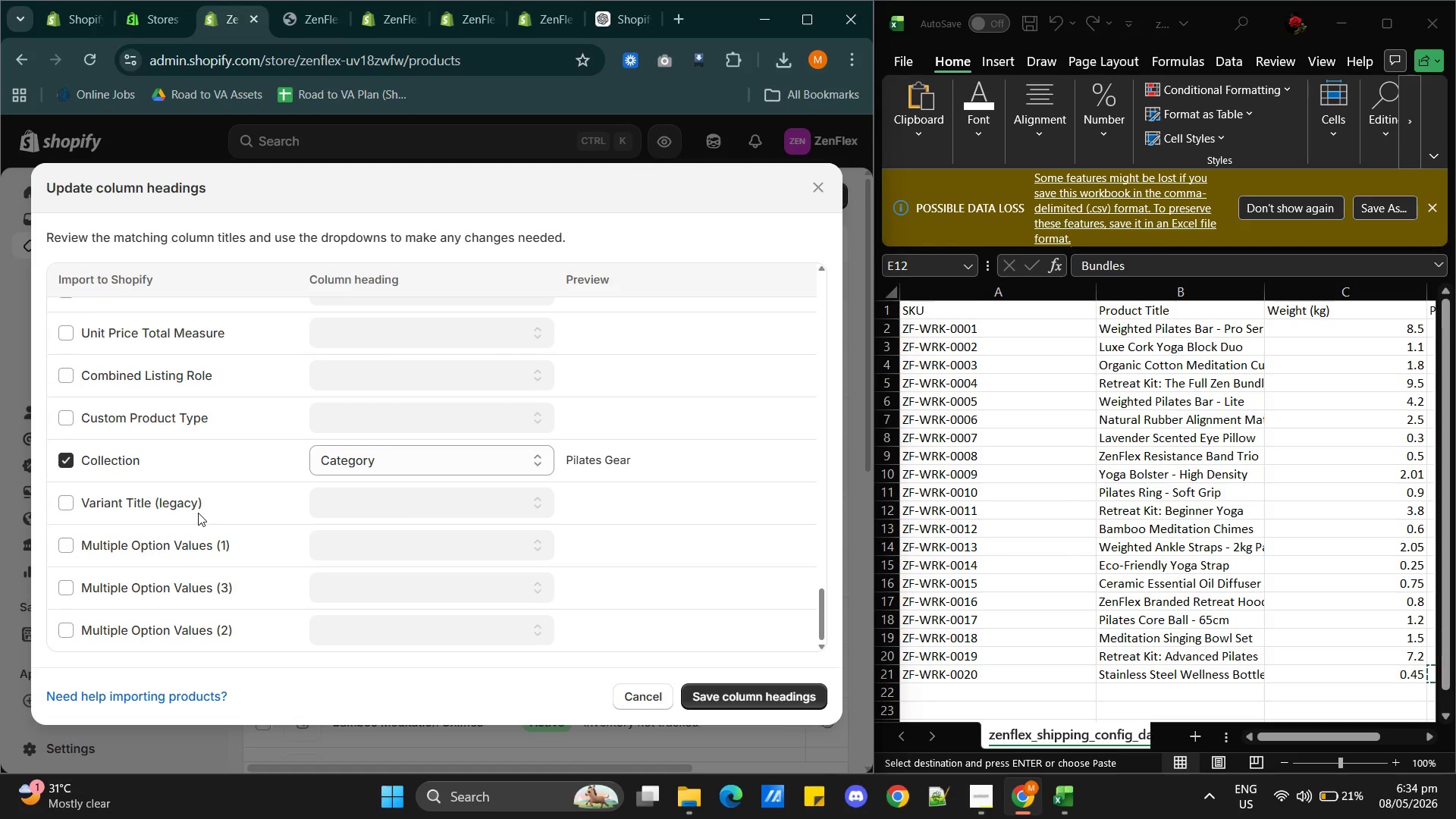 
scroll: coordinate [198, 608], scroll_direction: up, amount: 3.0
 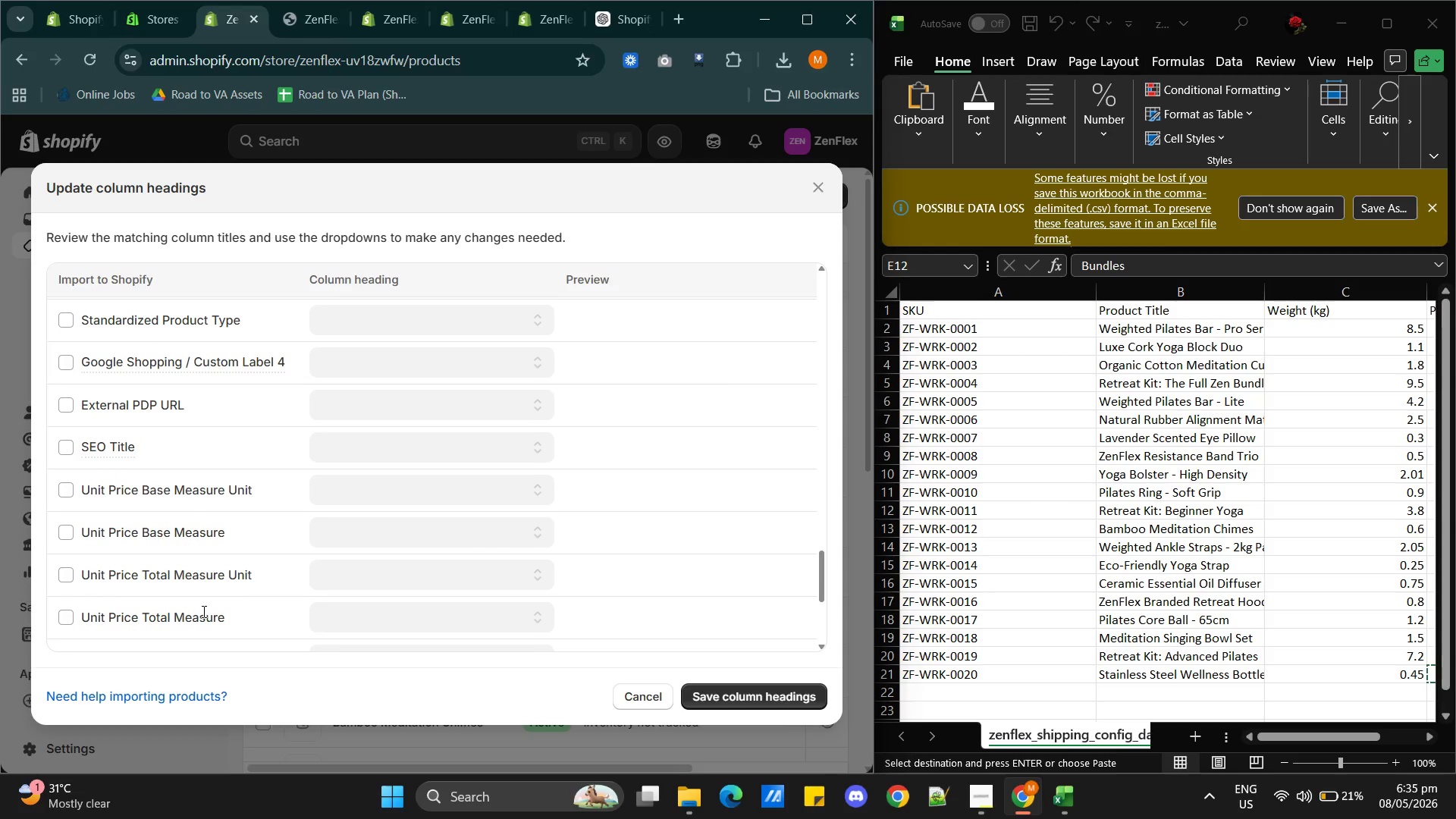 
scroll: coordinate [202, 611], scroll_direction: down, amount: 1.0
 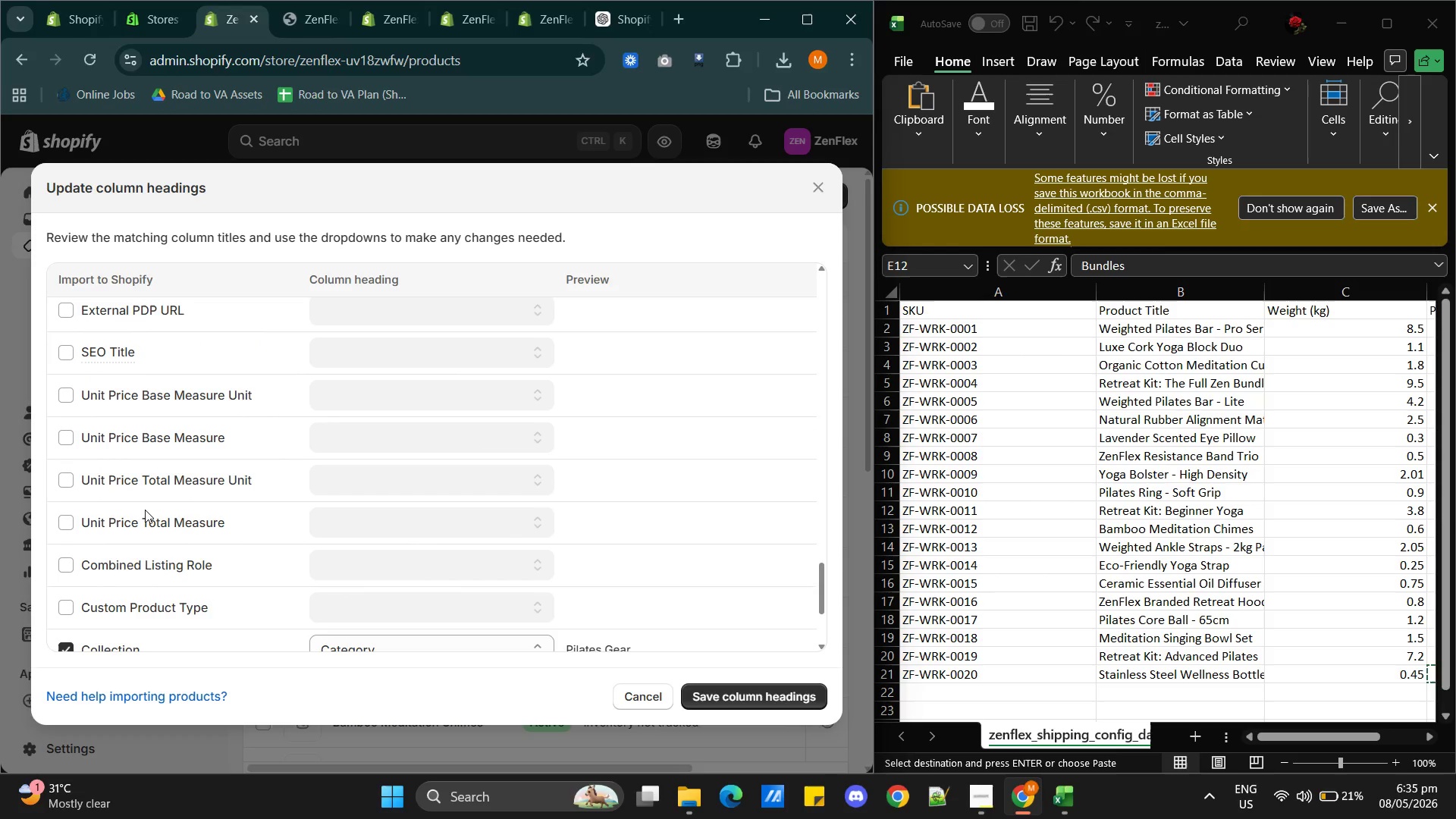 
scroll: coordinate [142, 518], scroll_direction: up, amount: 7.0
 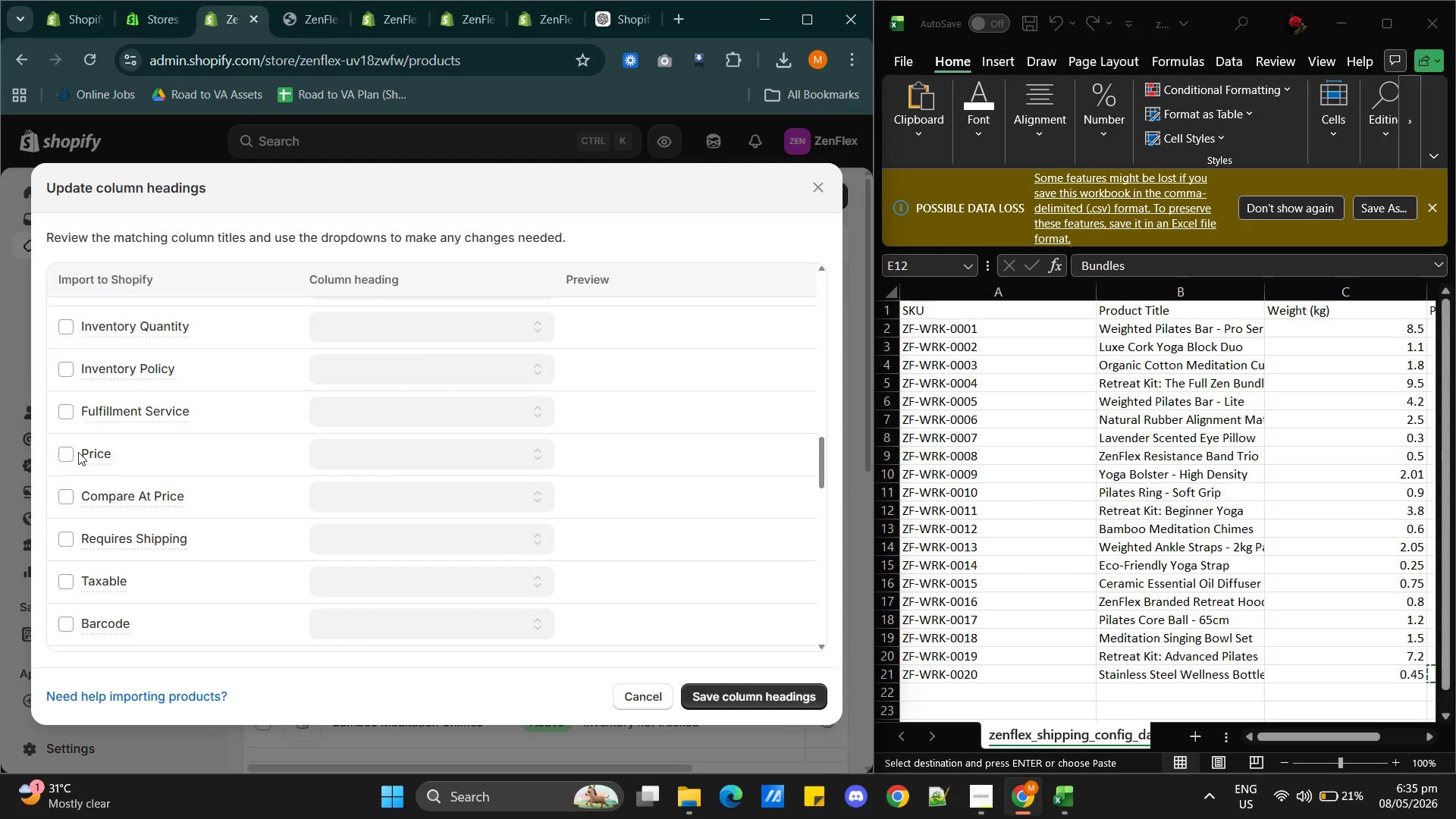 
left_click([64, 457])
 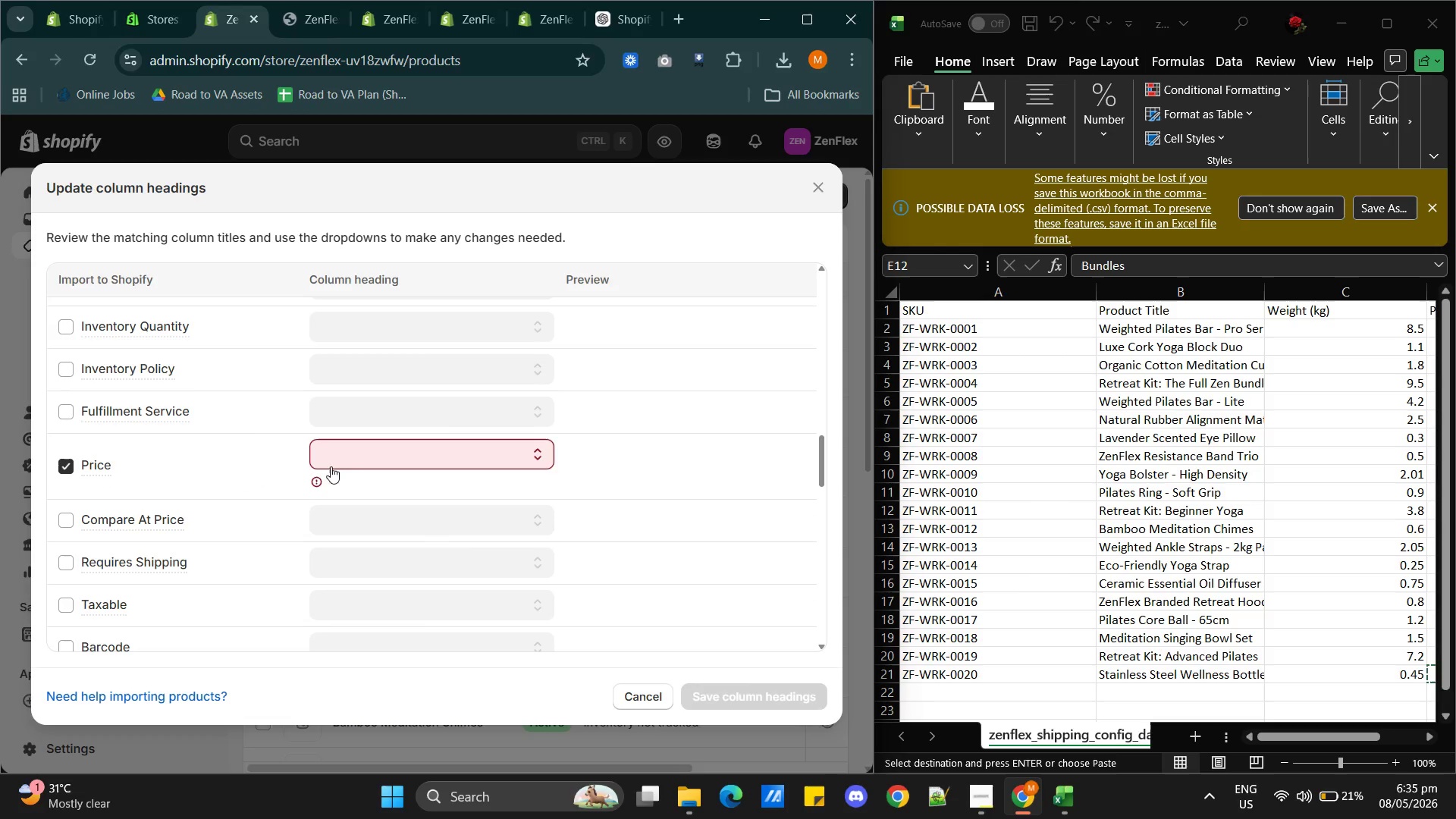 
left_click([347, 456])
 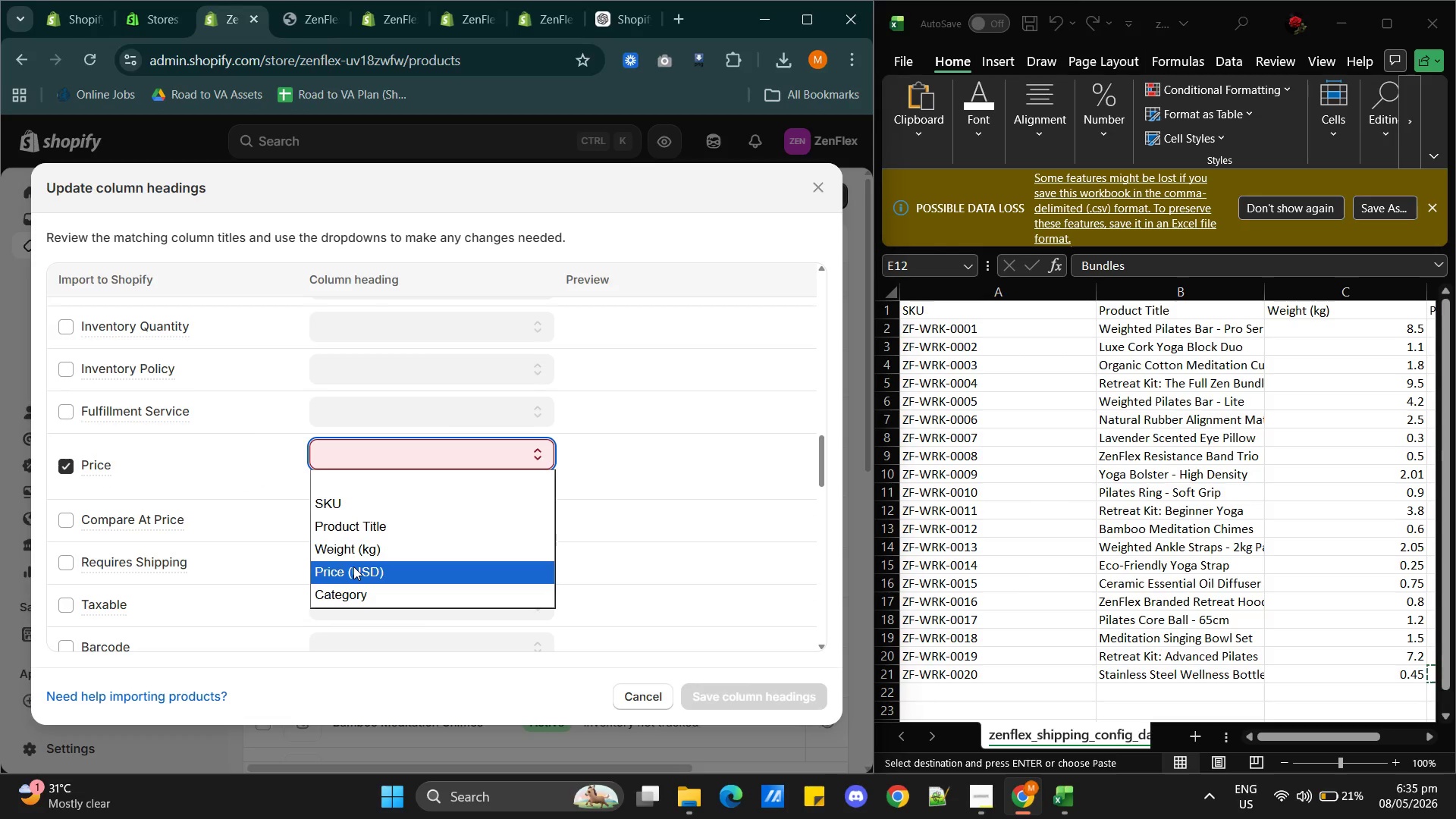 
left_click([353, 566])
 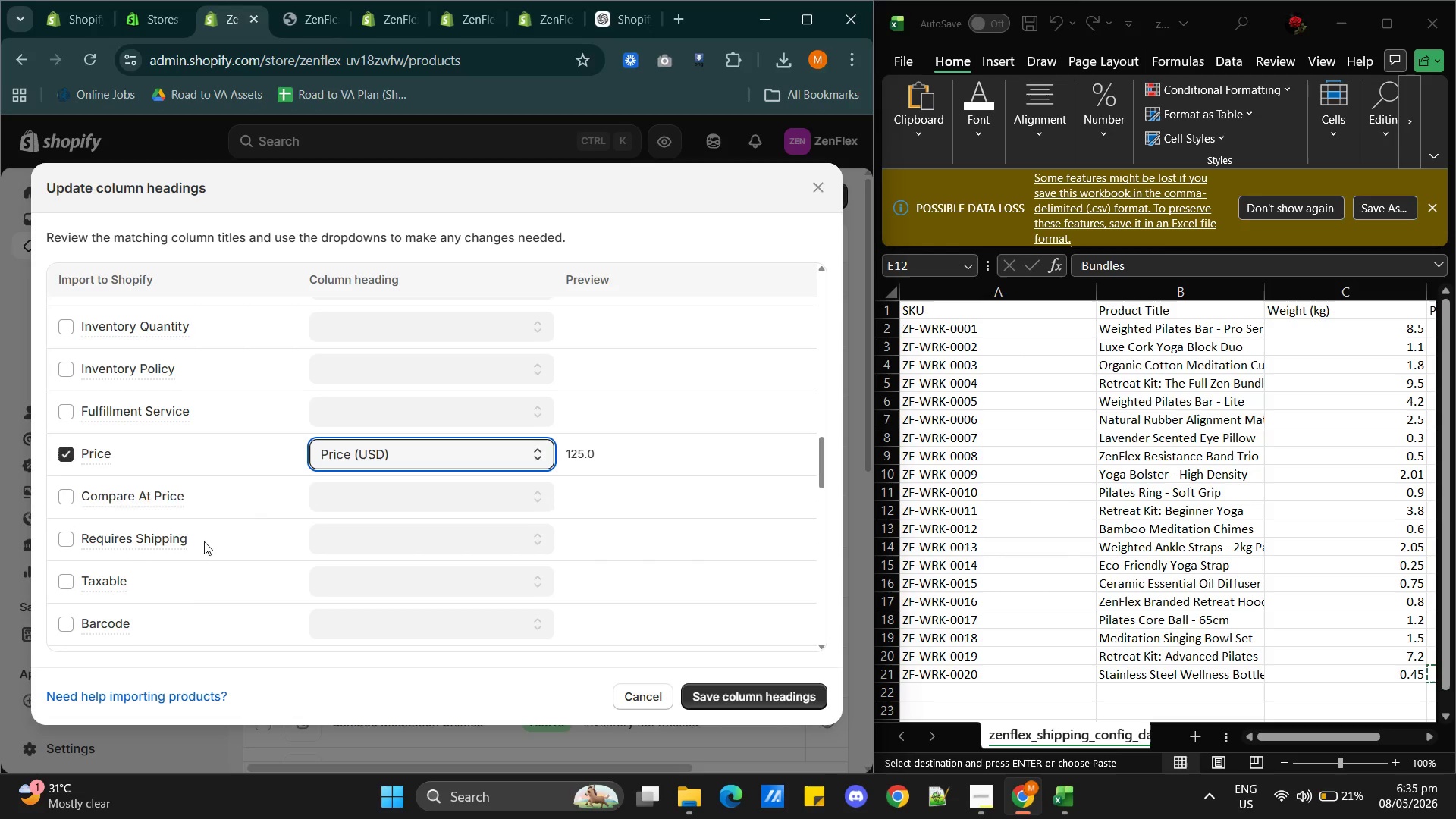 
scroll: coordinate [196, 536], scroll_direction: up, amount: 15.0
 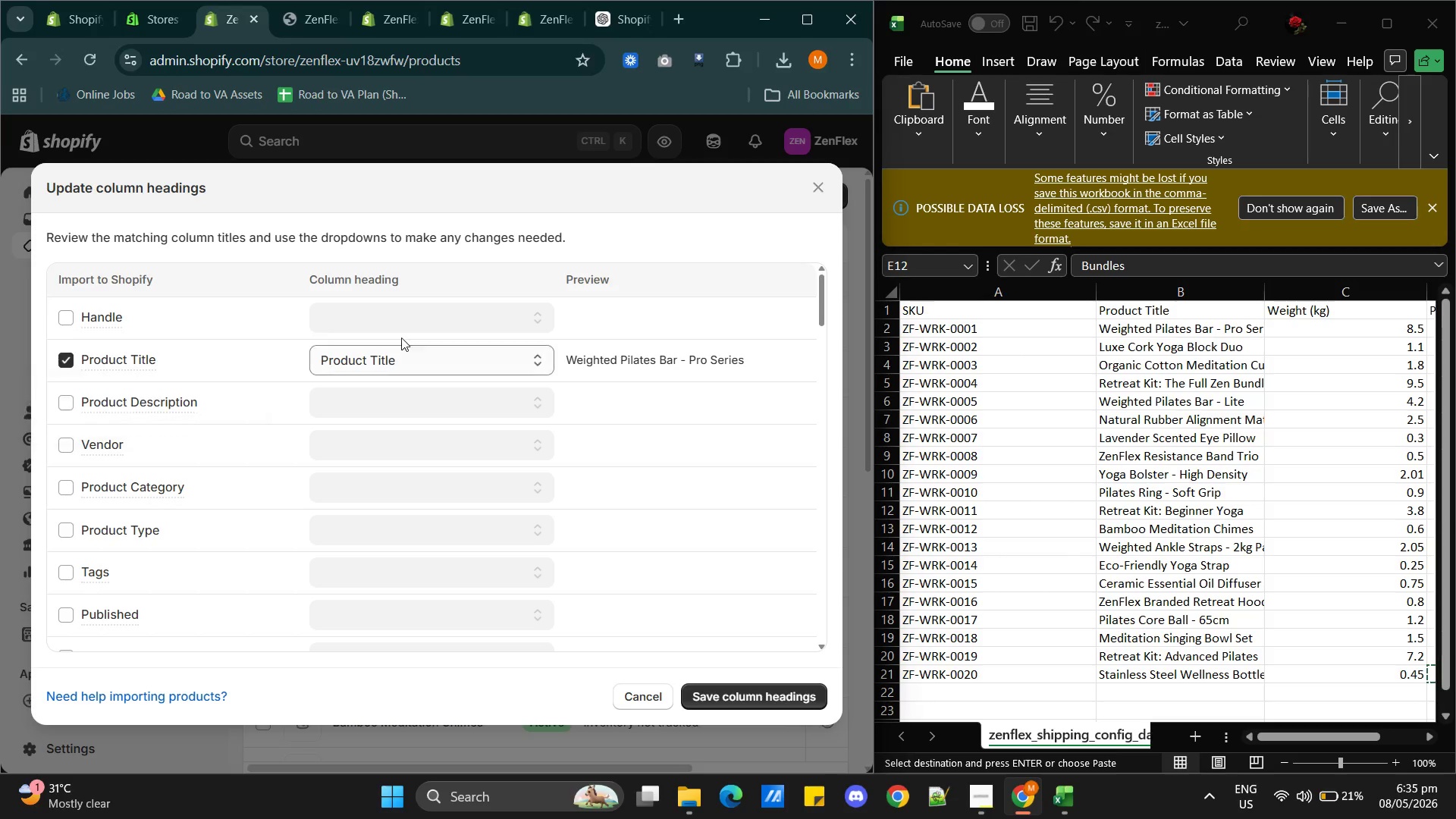 
wait(37.21)
 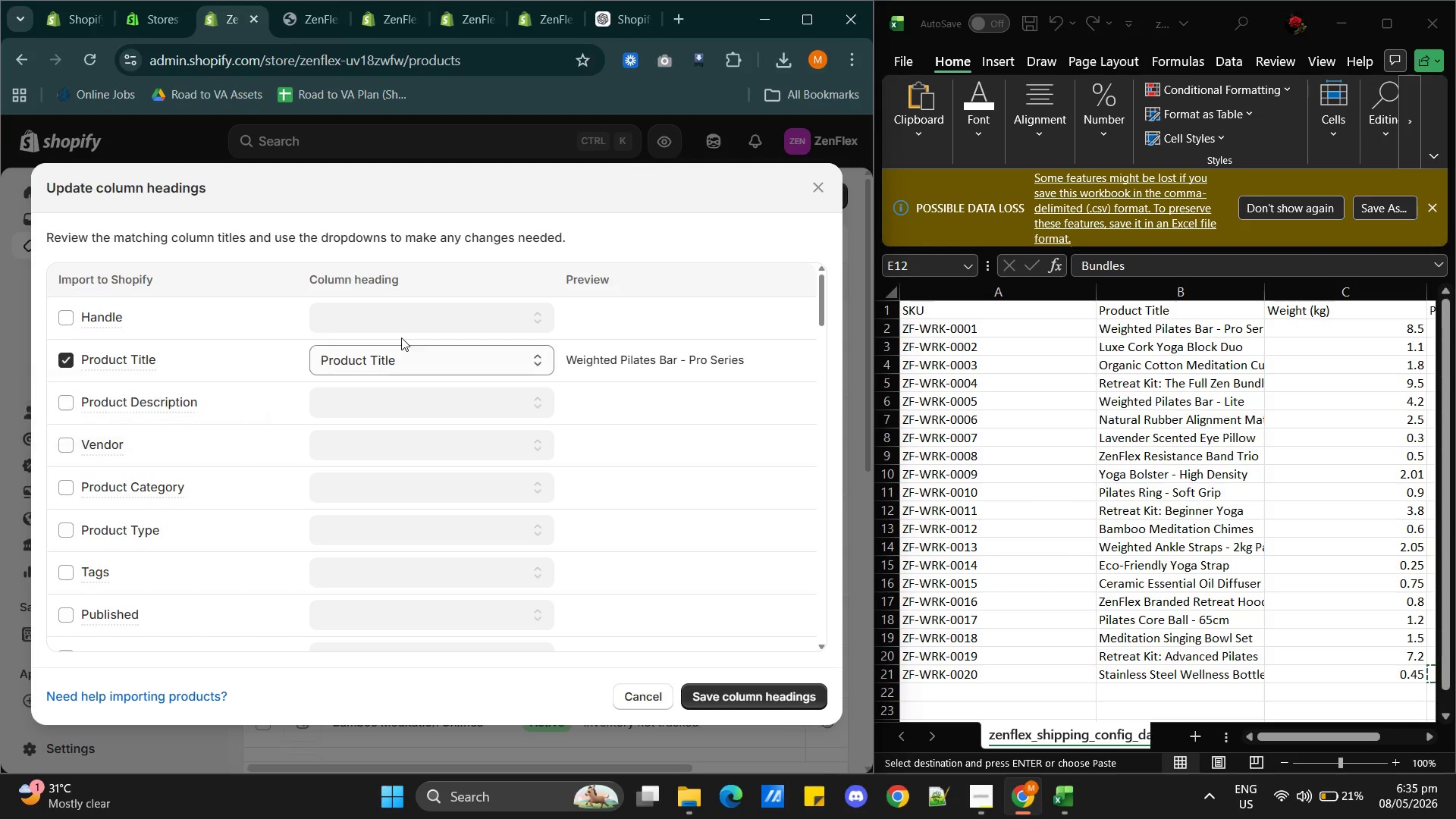 
scroll: coordinate [244, 557], scroll_direction: down, amount: 26.0
 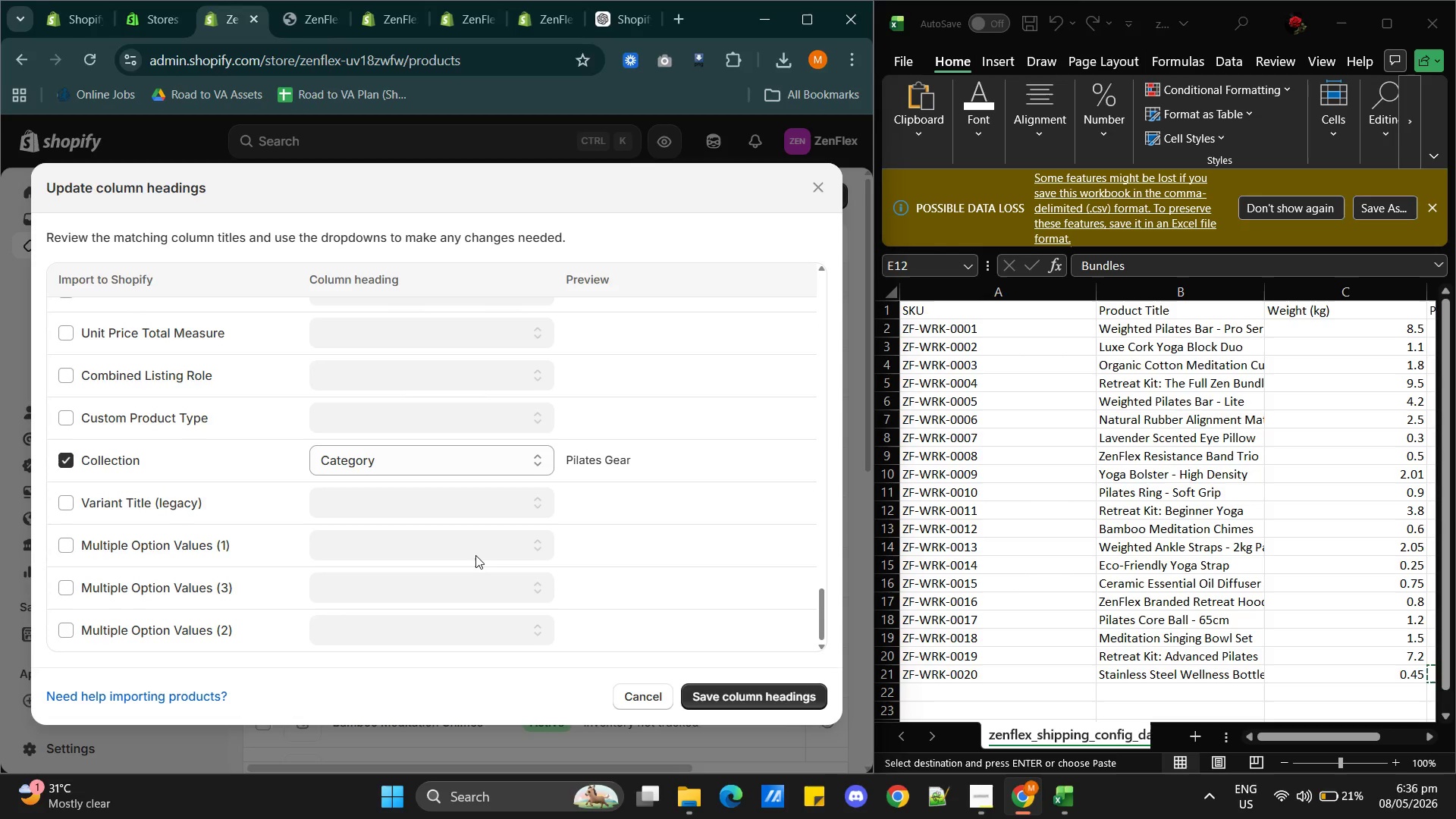 
scroll: coordinate [475, 555], scroll_direction: up, amount: 3.0
 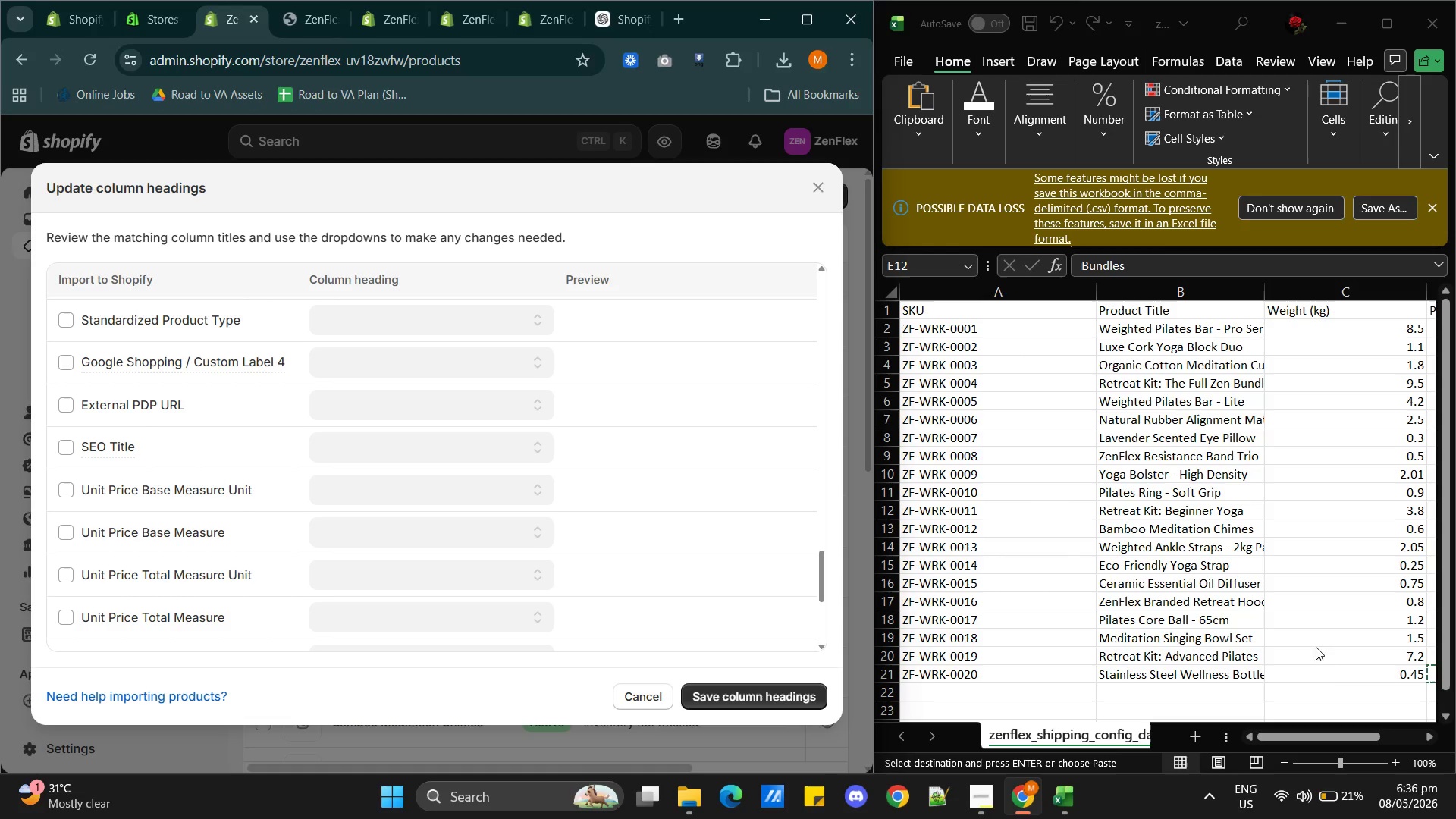 
left_click_drag(start_coordinate=[1313, 736], to_coordinate=[1370, 736])
 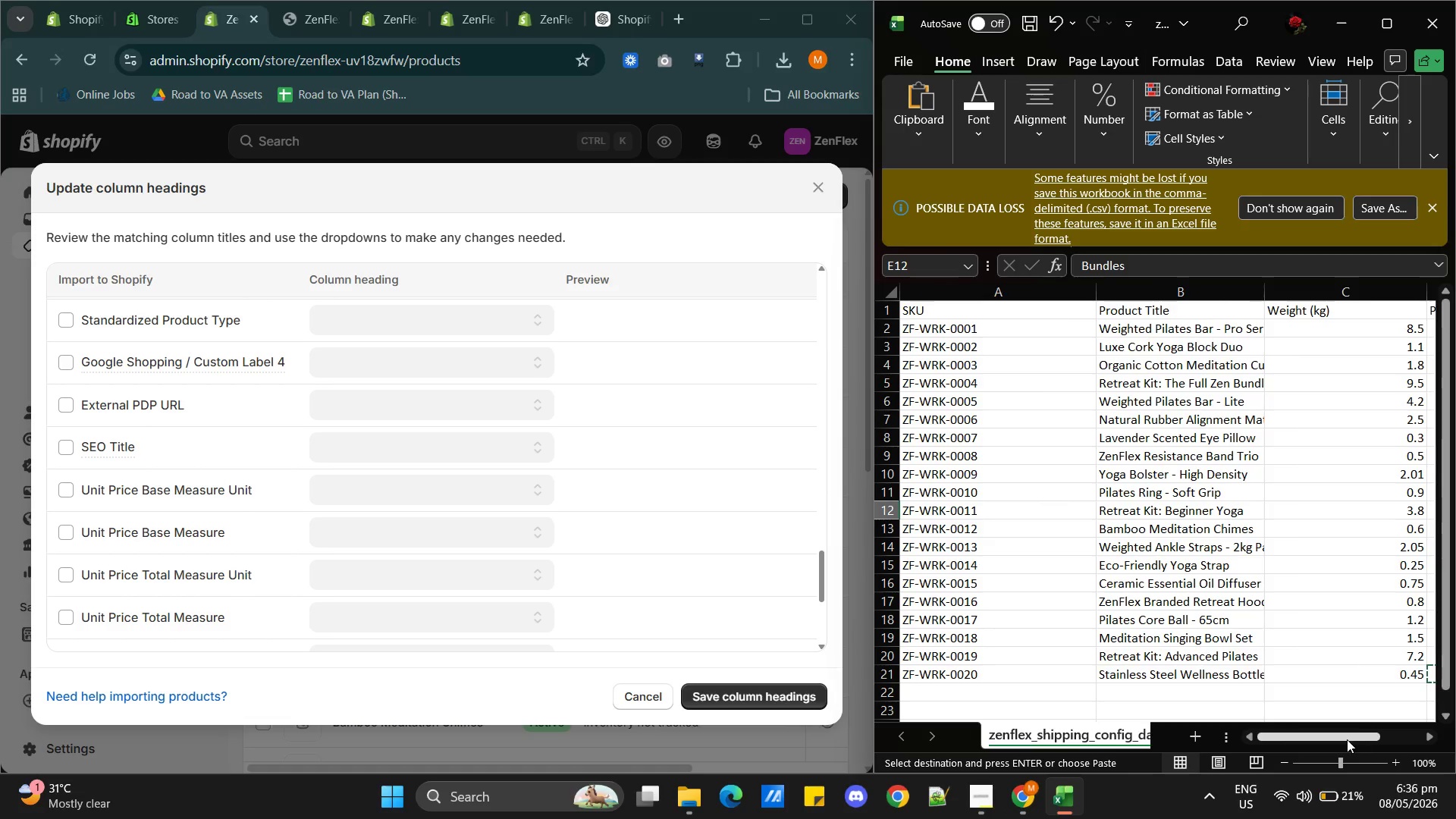 
left_click_drag(start_coordinate=[1347, 739], to_coordinate=[1332, 739])
 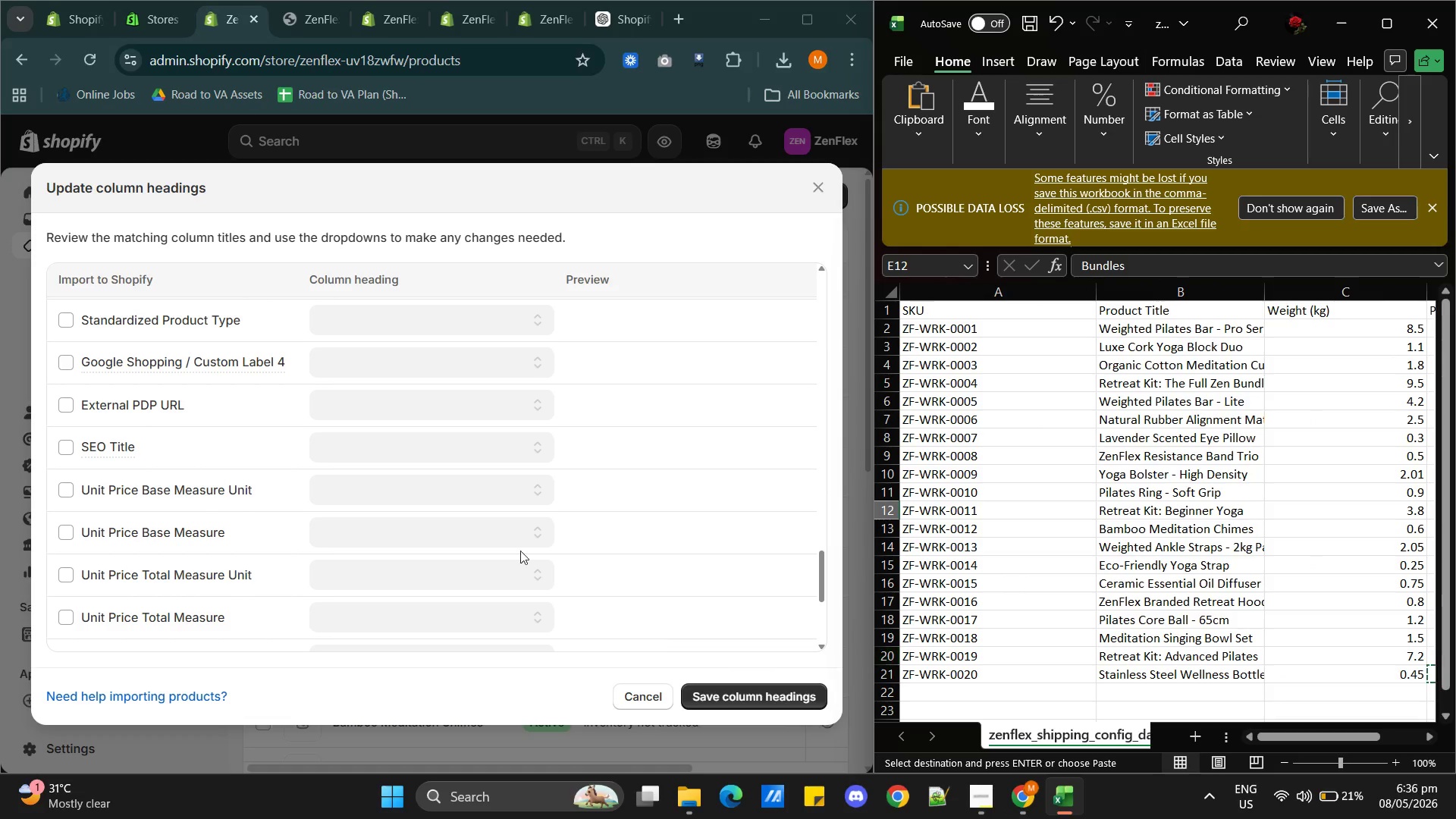 
scroll: coordinate [519, 540], scroll_direction: up, amount: 28.0
 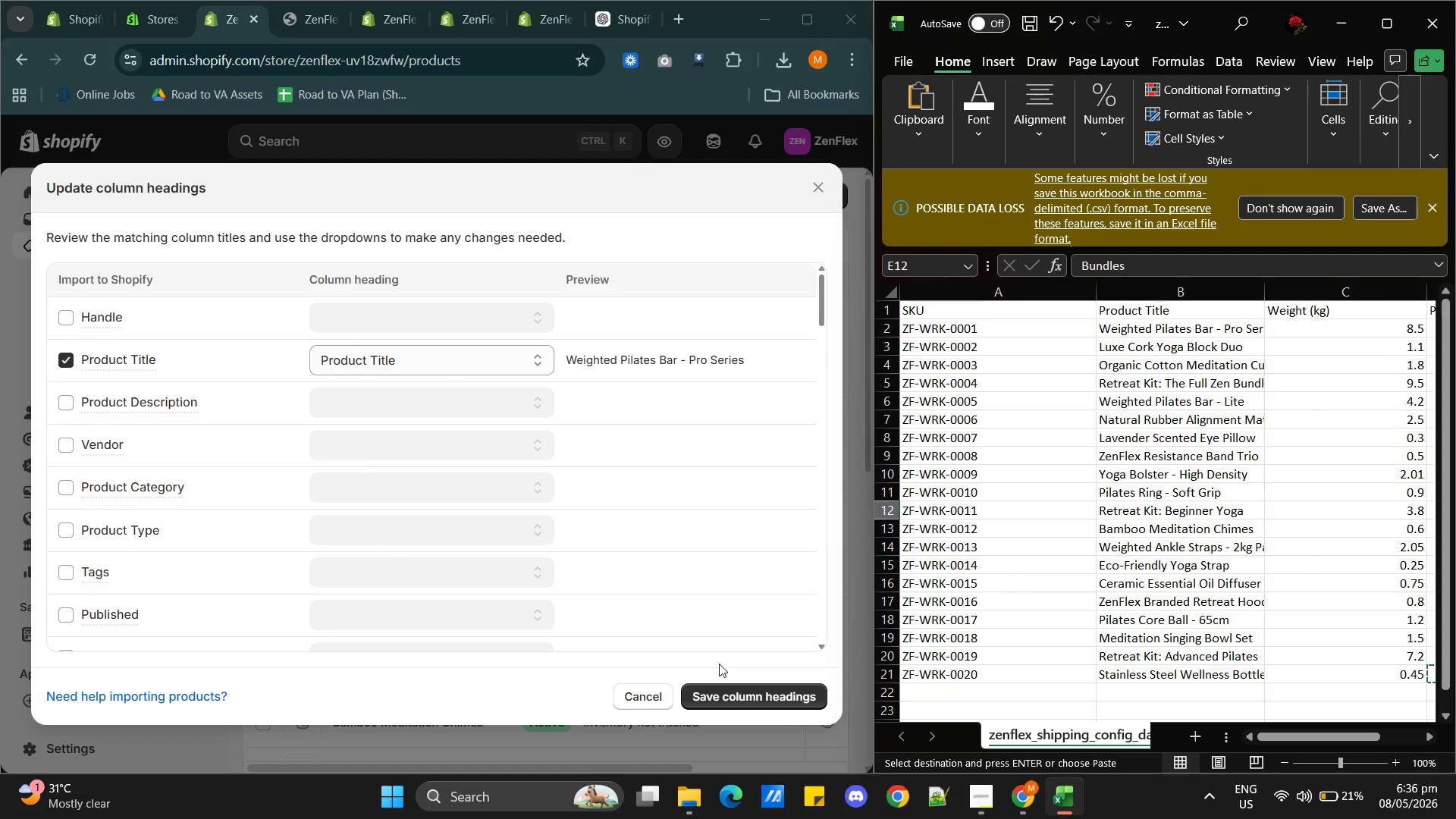 
left_click([734, 697])
 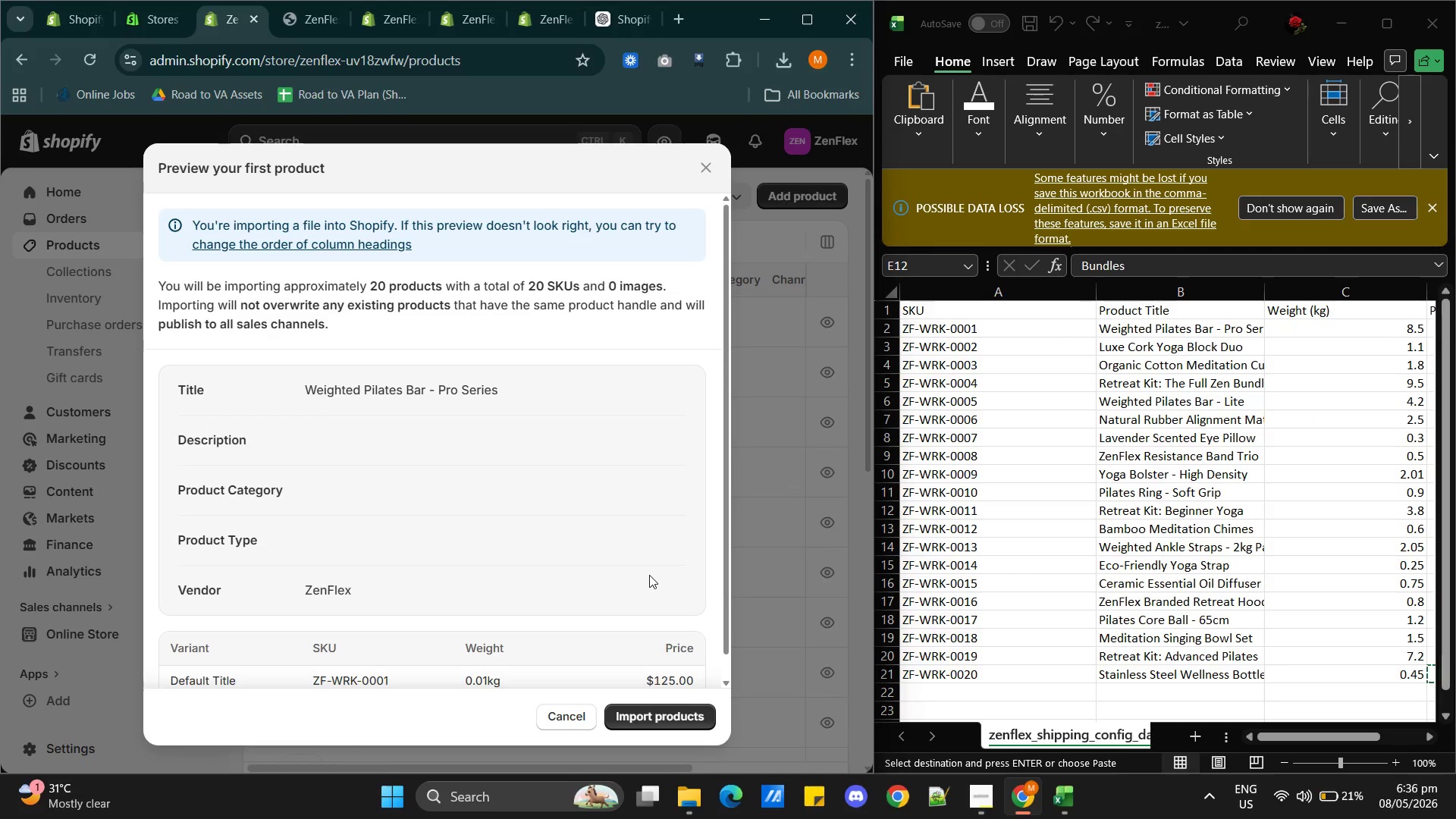 
scroll: coordinate [516, 562], scroll_direction: down, amount: 11.0
 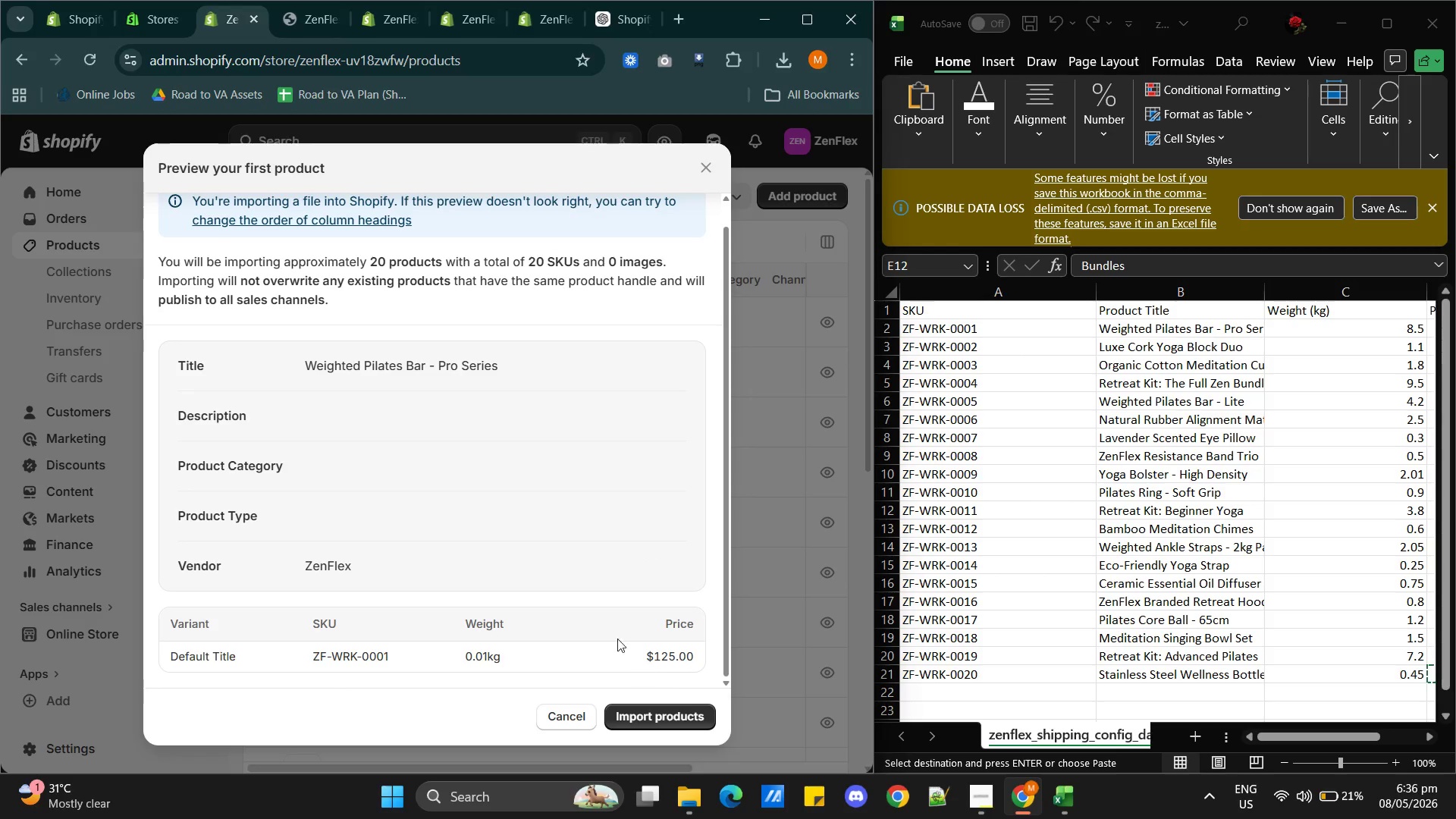 
scroll: coordinate [523, 595], scroll_direction: up, amount: 4.0
 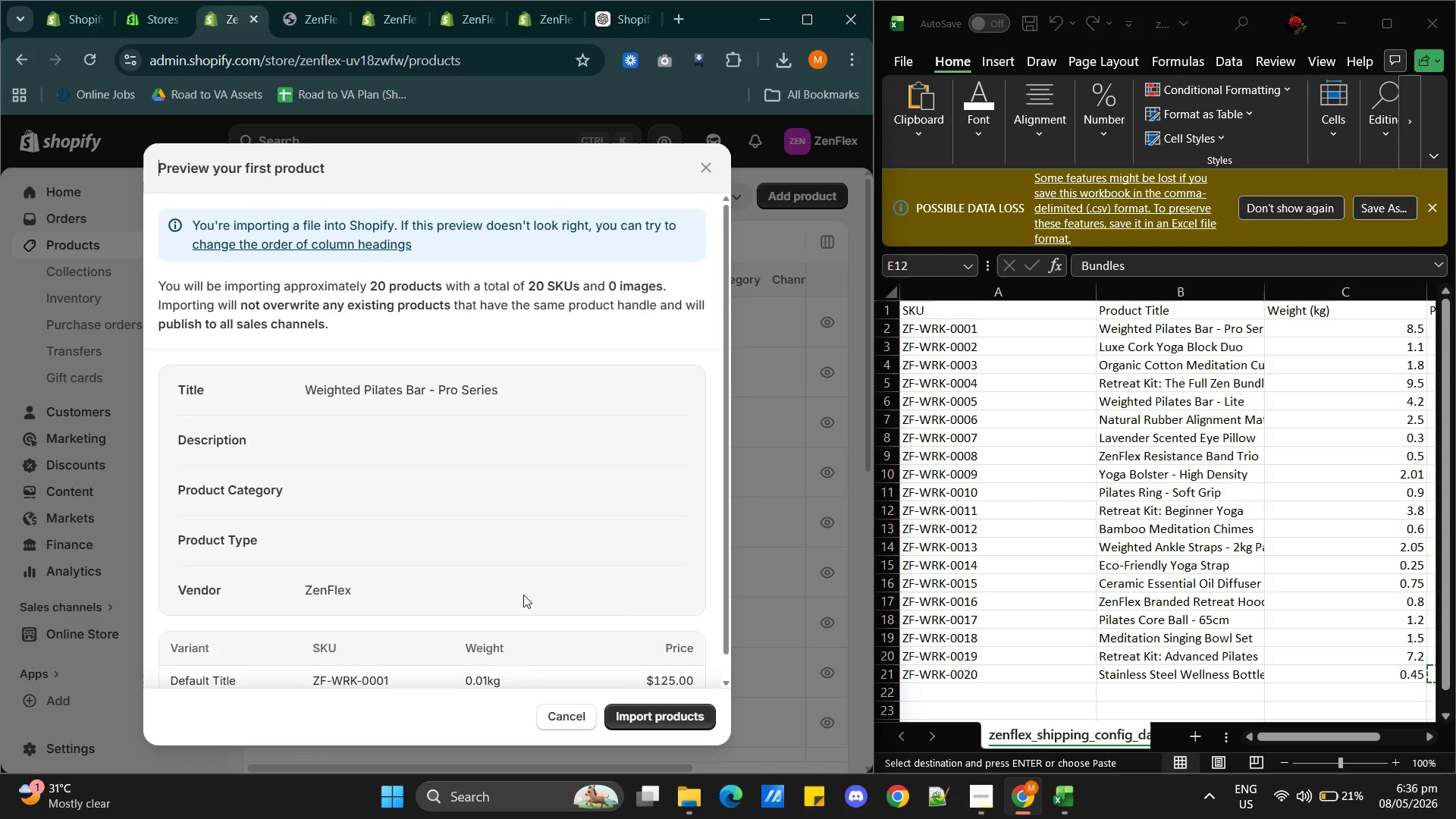 
scroll: coordinate [523, 595], scroll_direction: down, amount: 19.0
 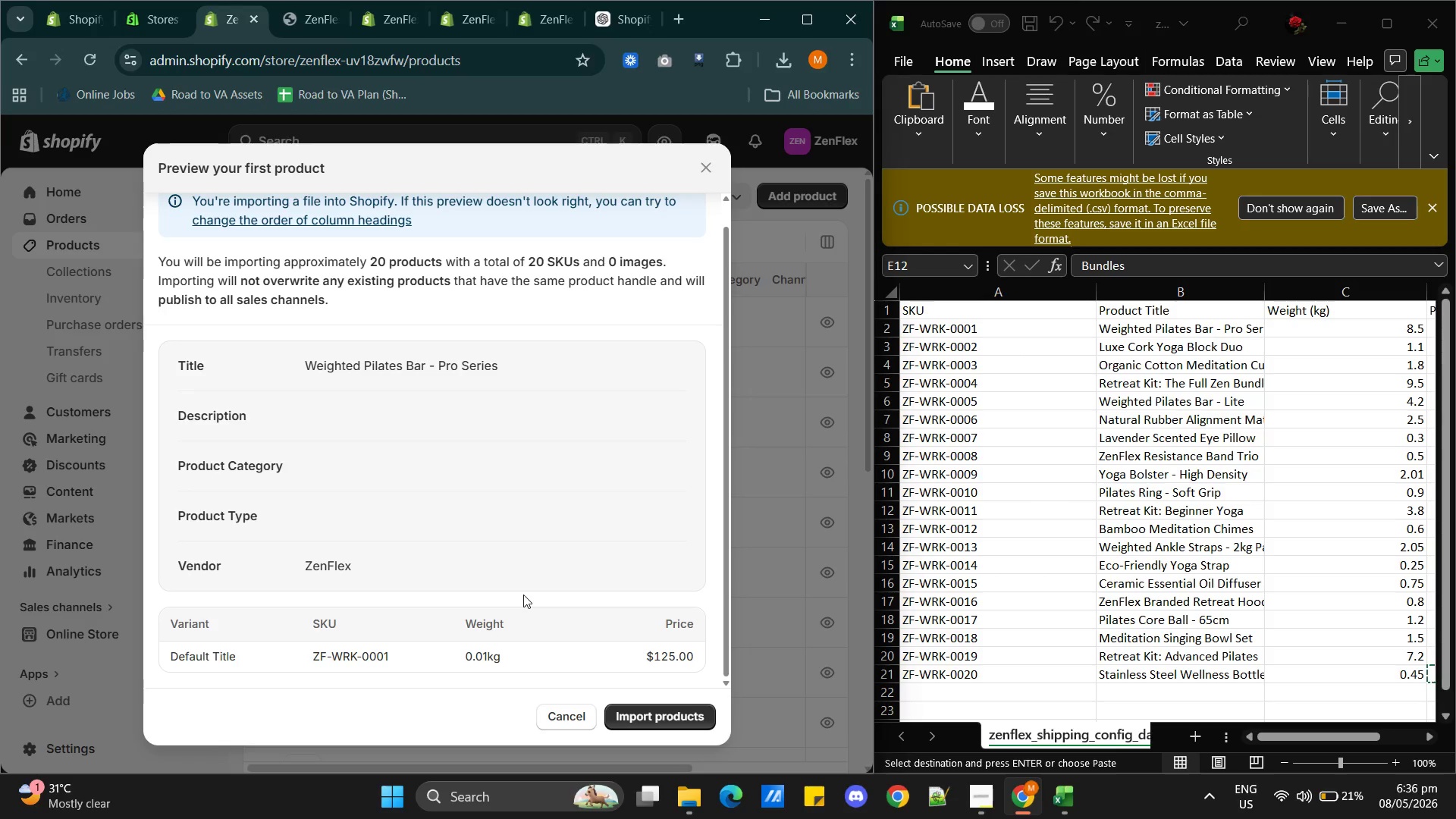 
wait(6.78)
 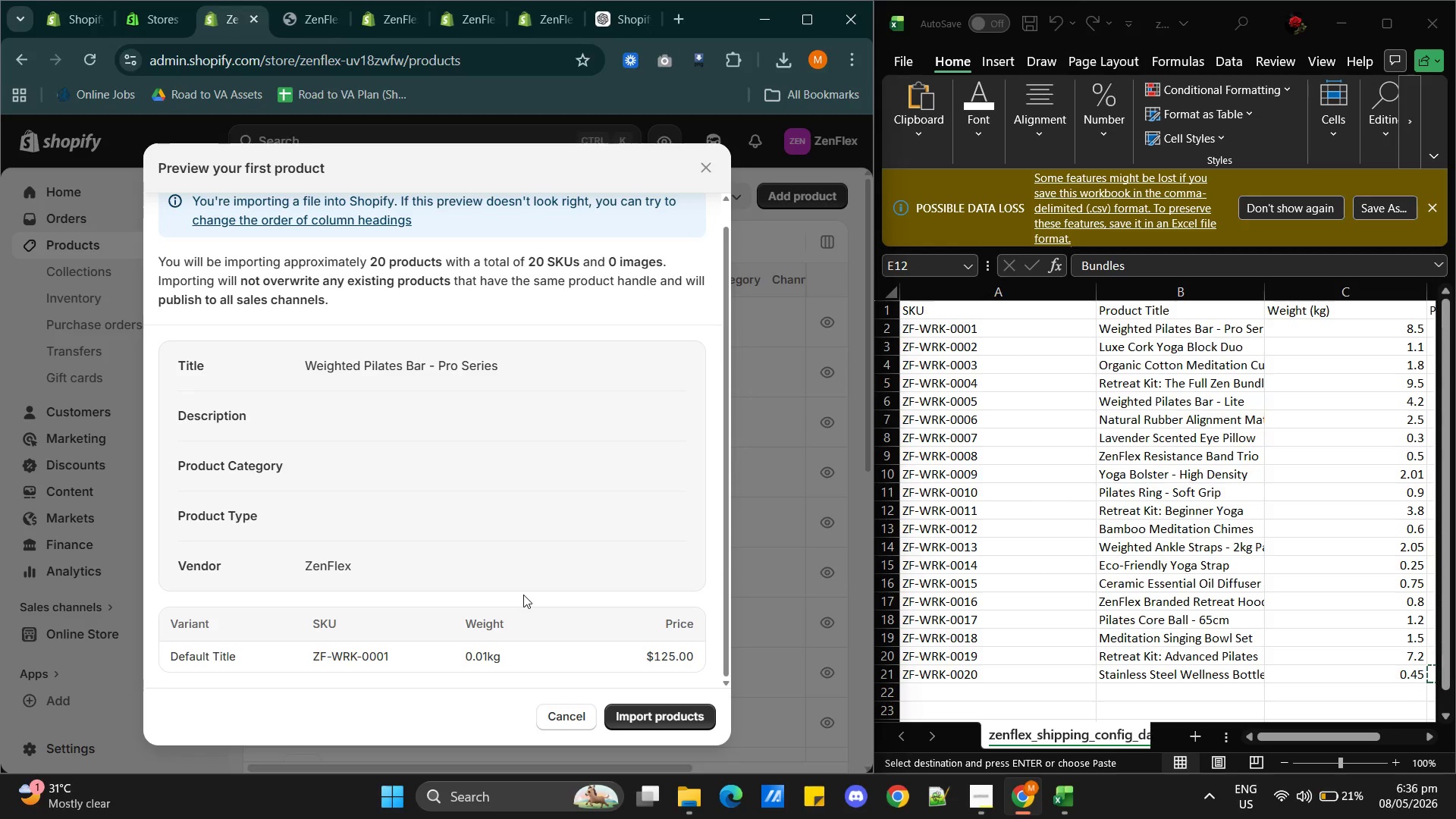 
left_click([573, 713])
 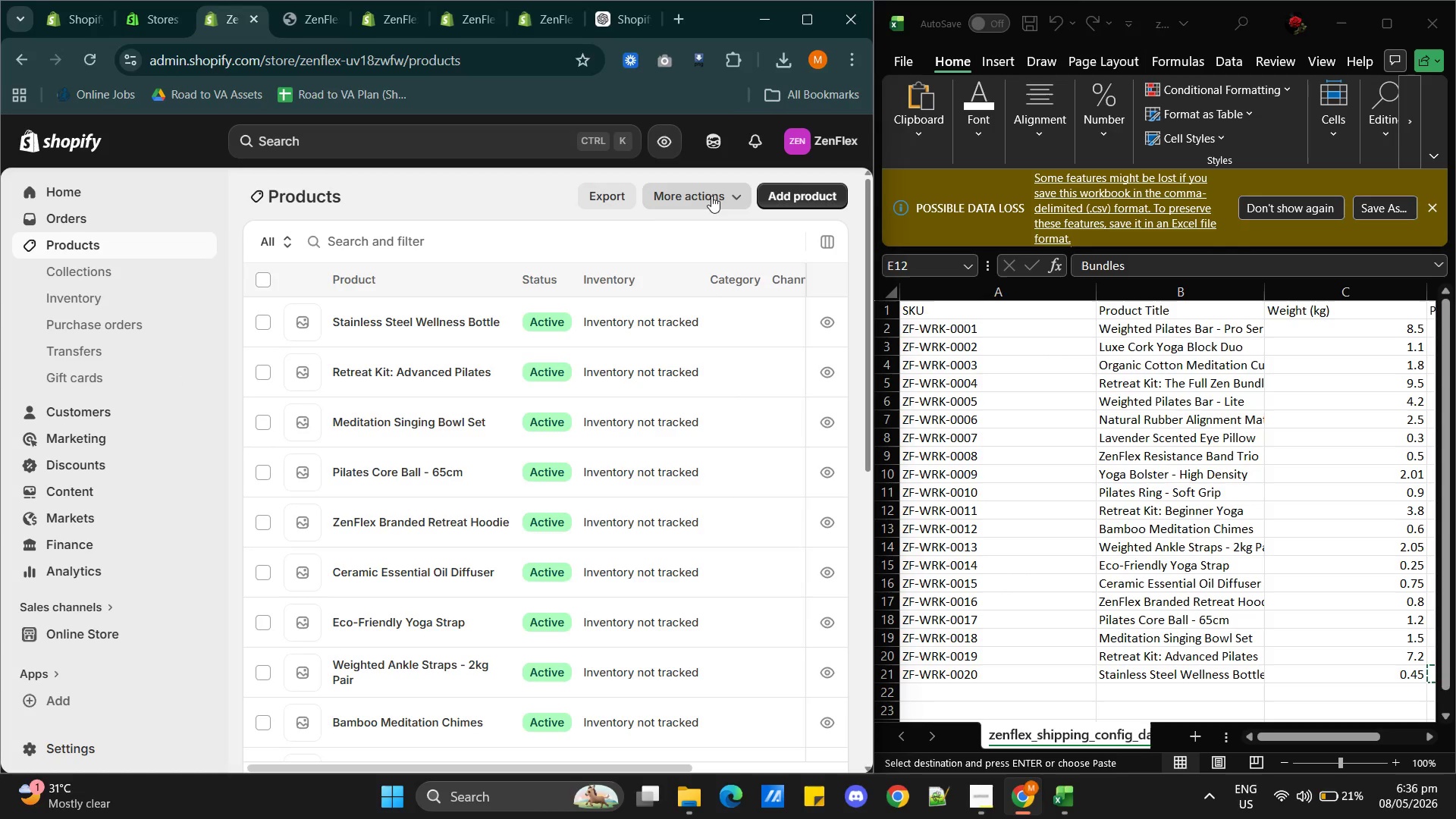 
left_click([680, 197])
 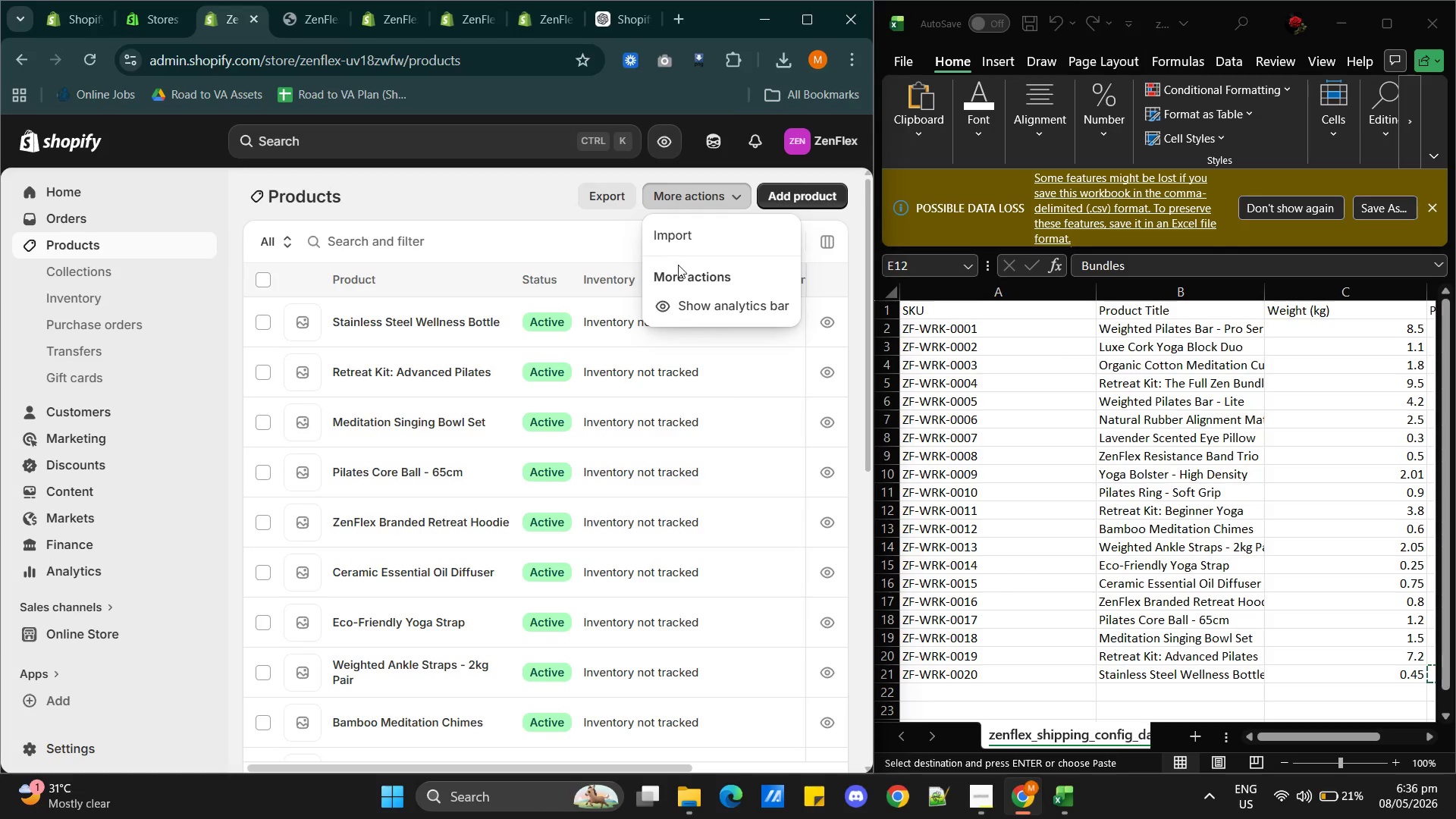 
left_click([676, 230])
 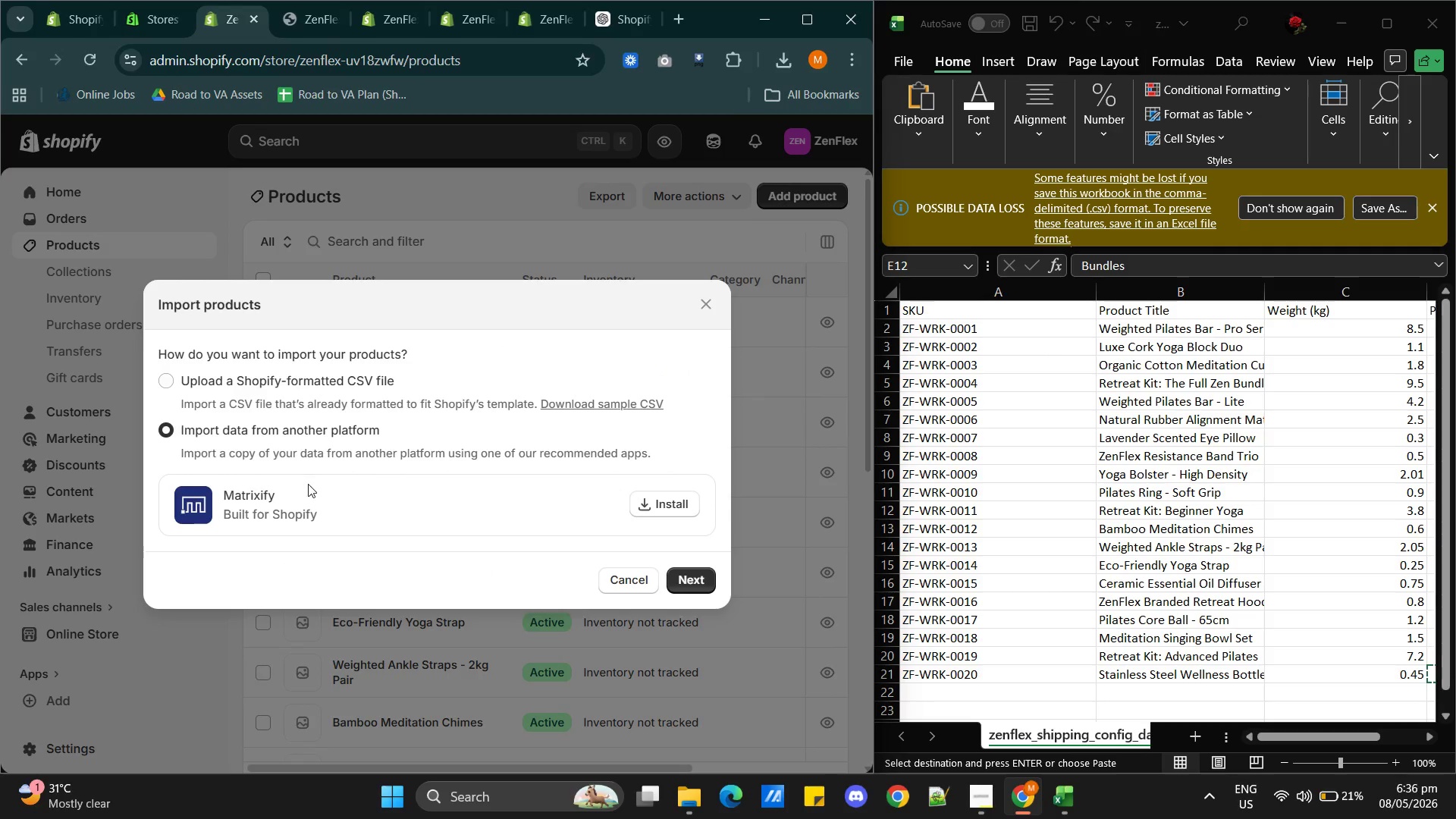 
left_click([296, 404])
 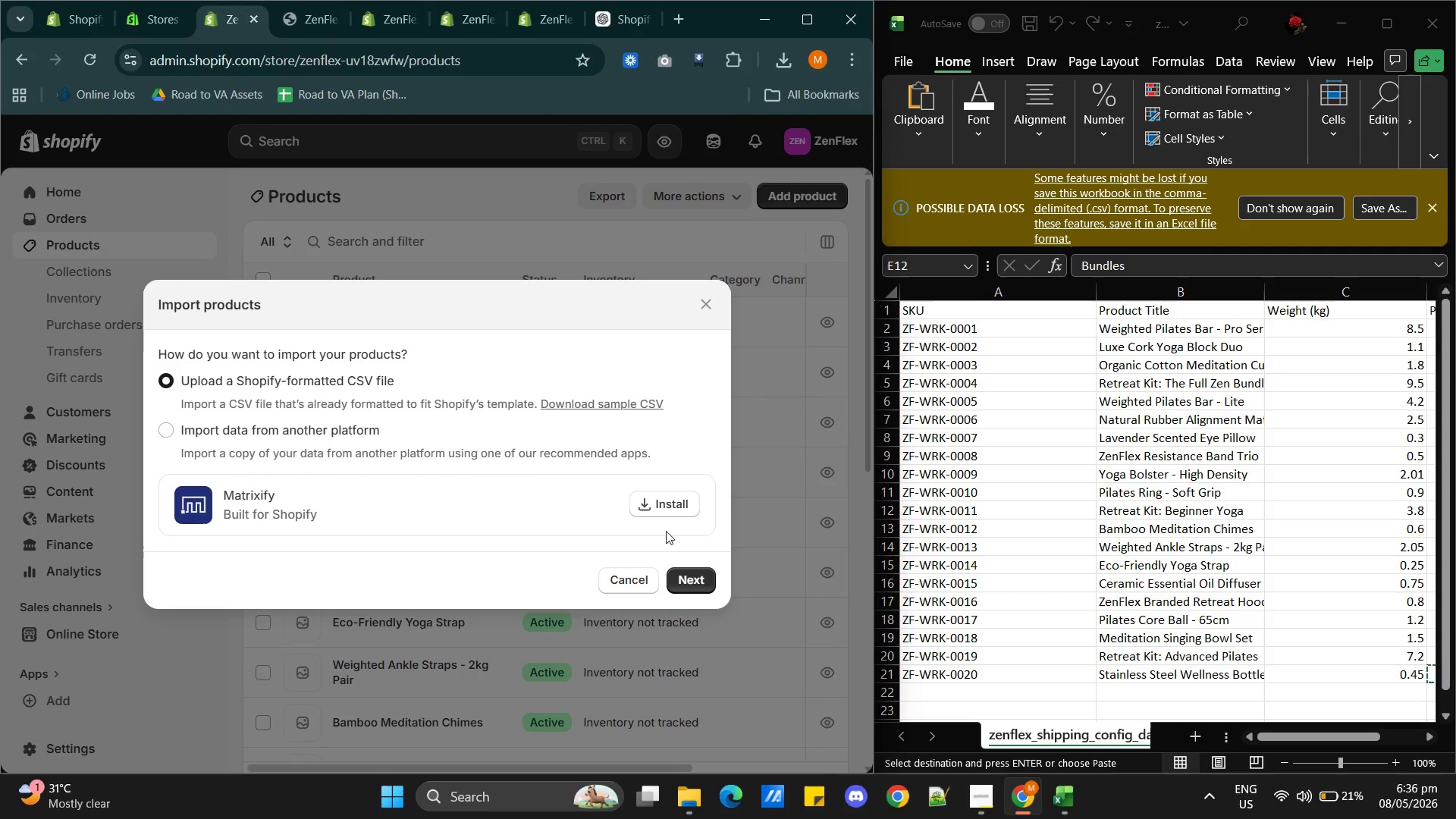 
left_click([704, 582])
 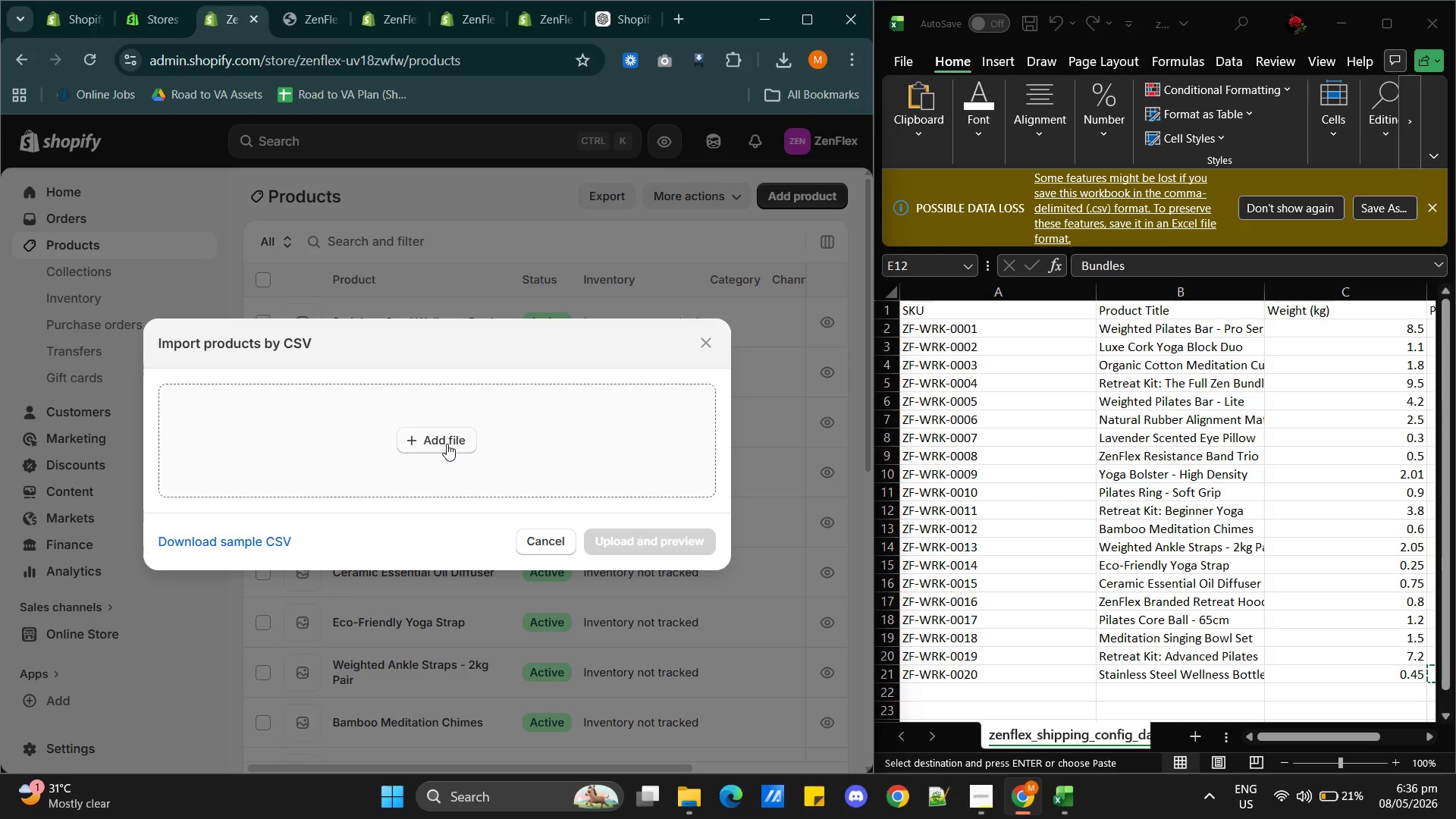 
left_click([447, 444])
 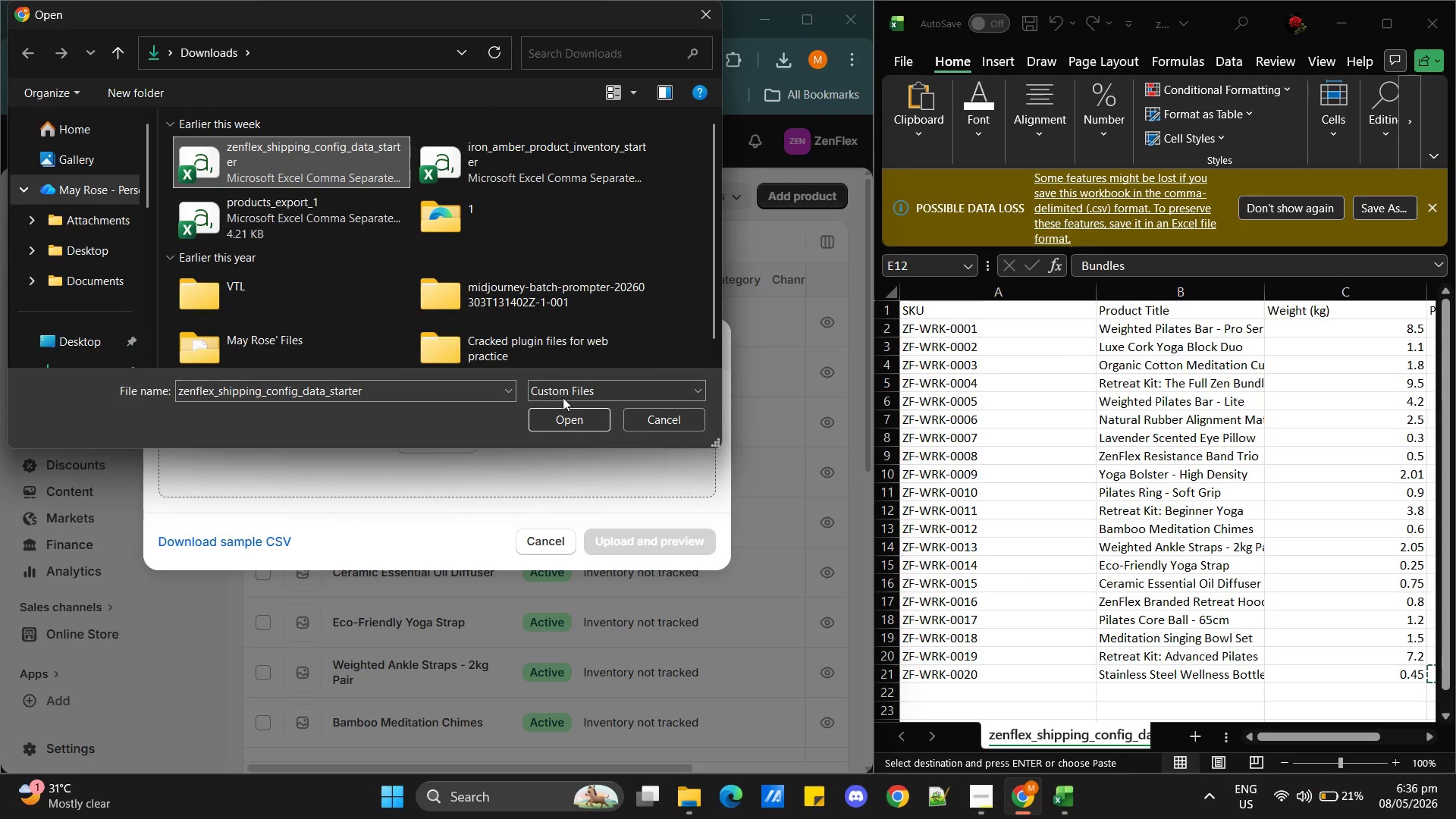 
left_click([585, 423])
 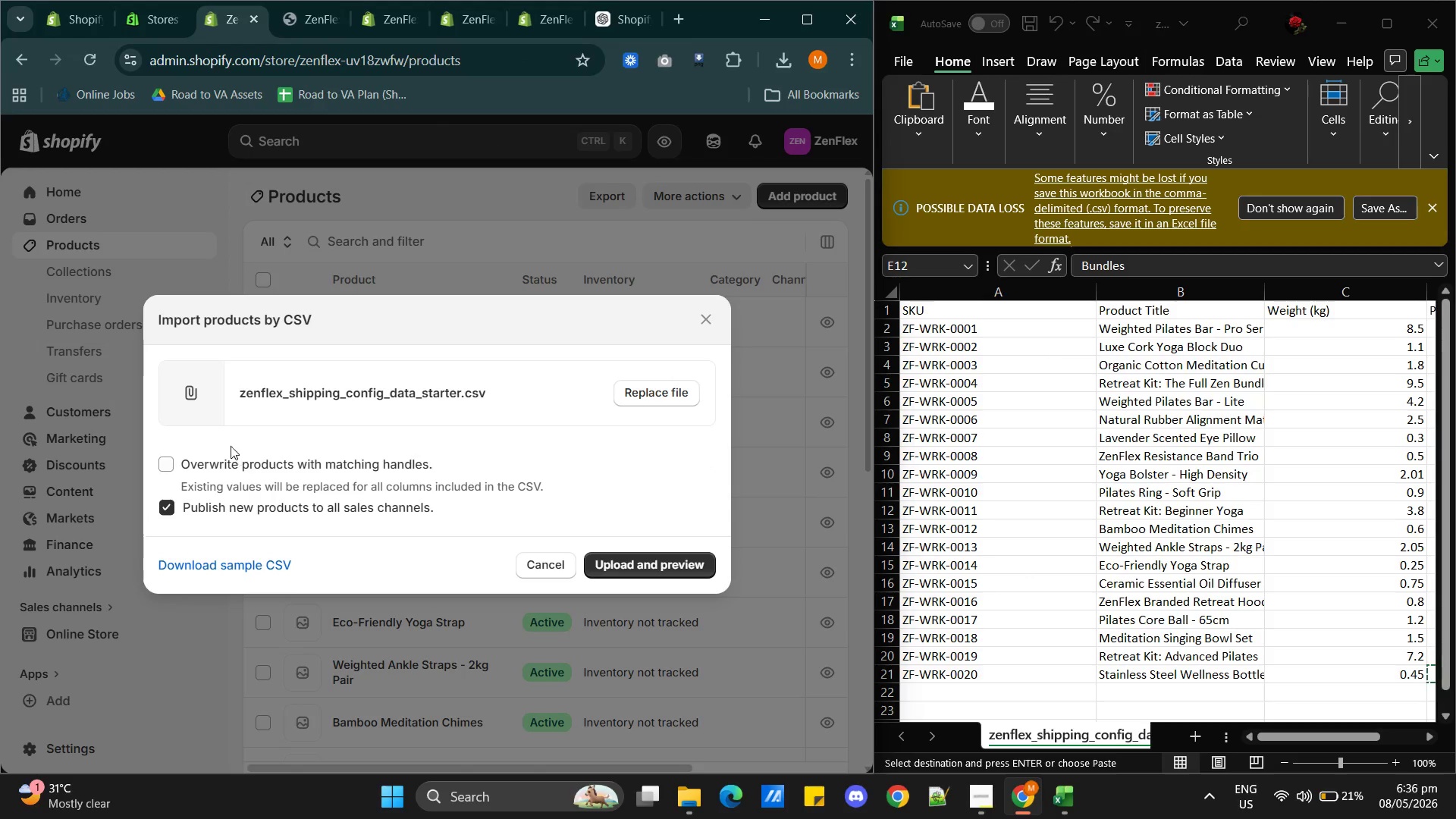 
left_click([193, 462])
 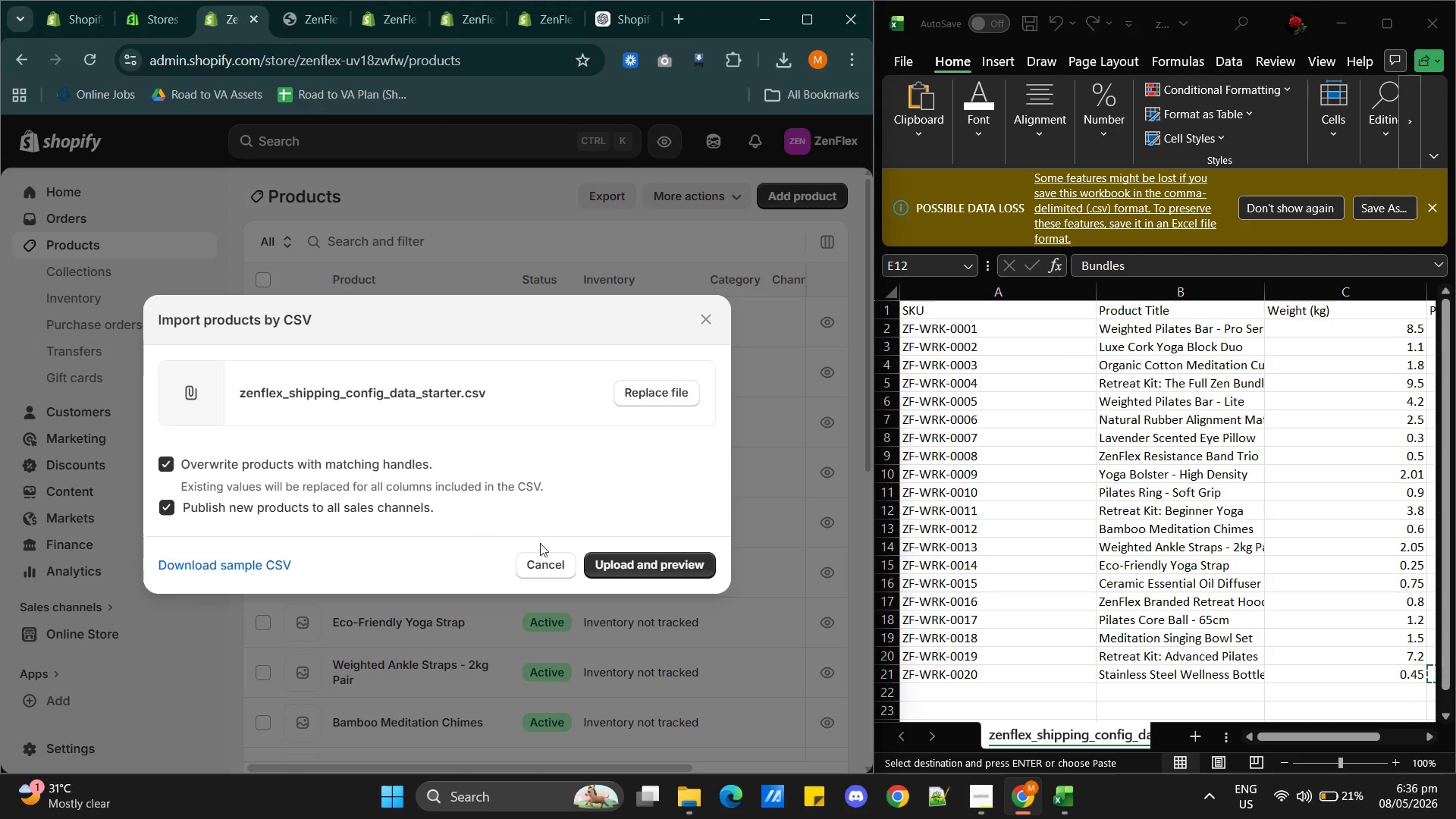 
left_click([638, 572])
 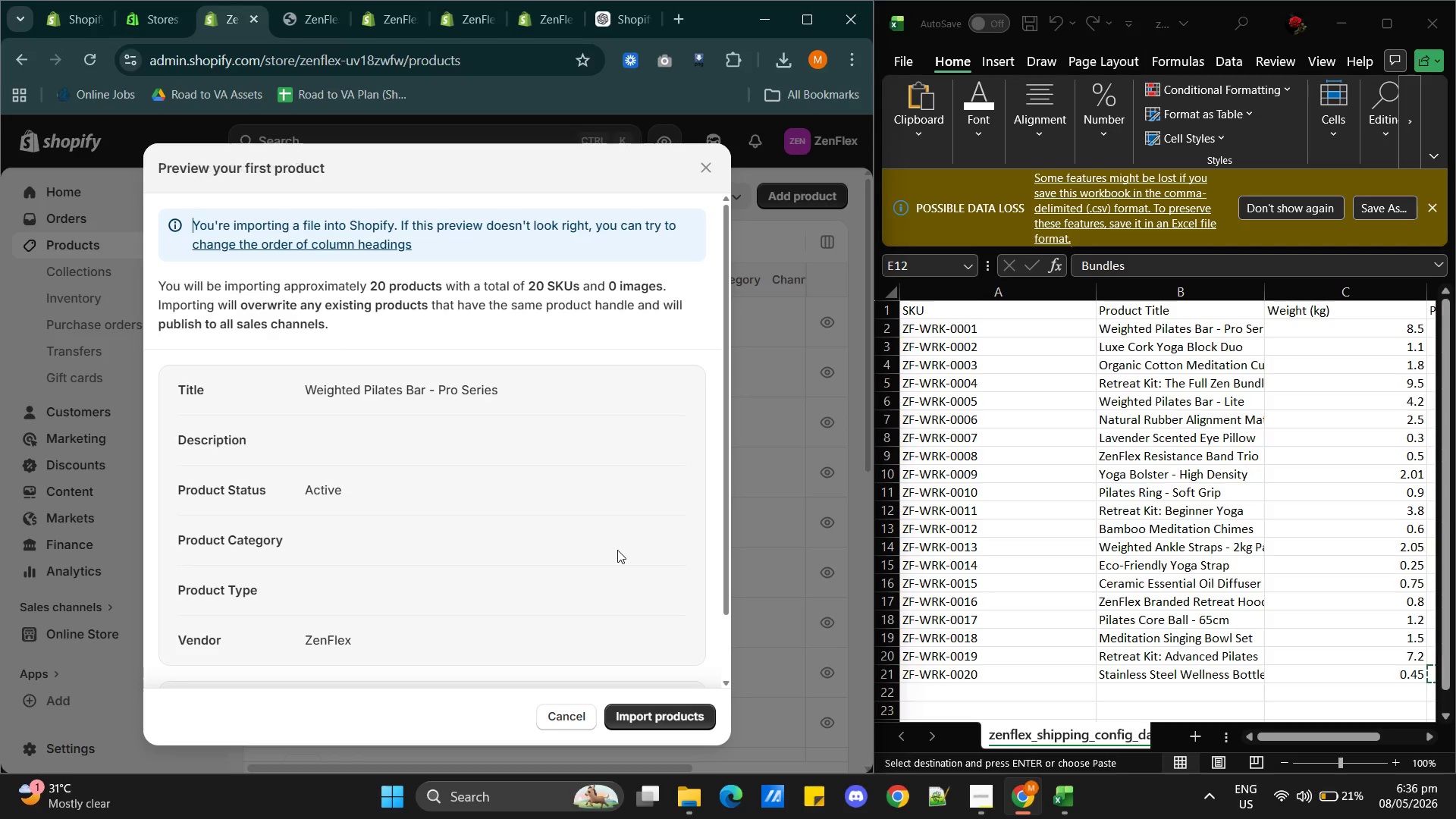 
scroll: coordinate [518, 543], scroll_direction: down, amount: 7.0
 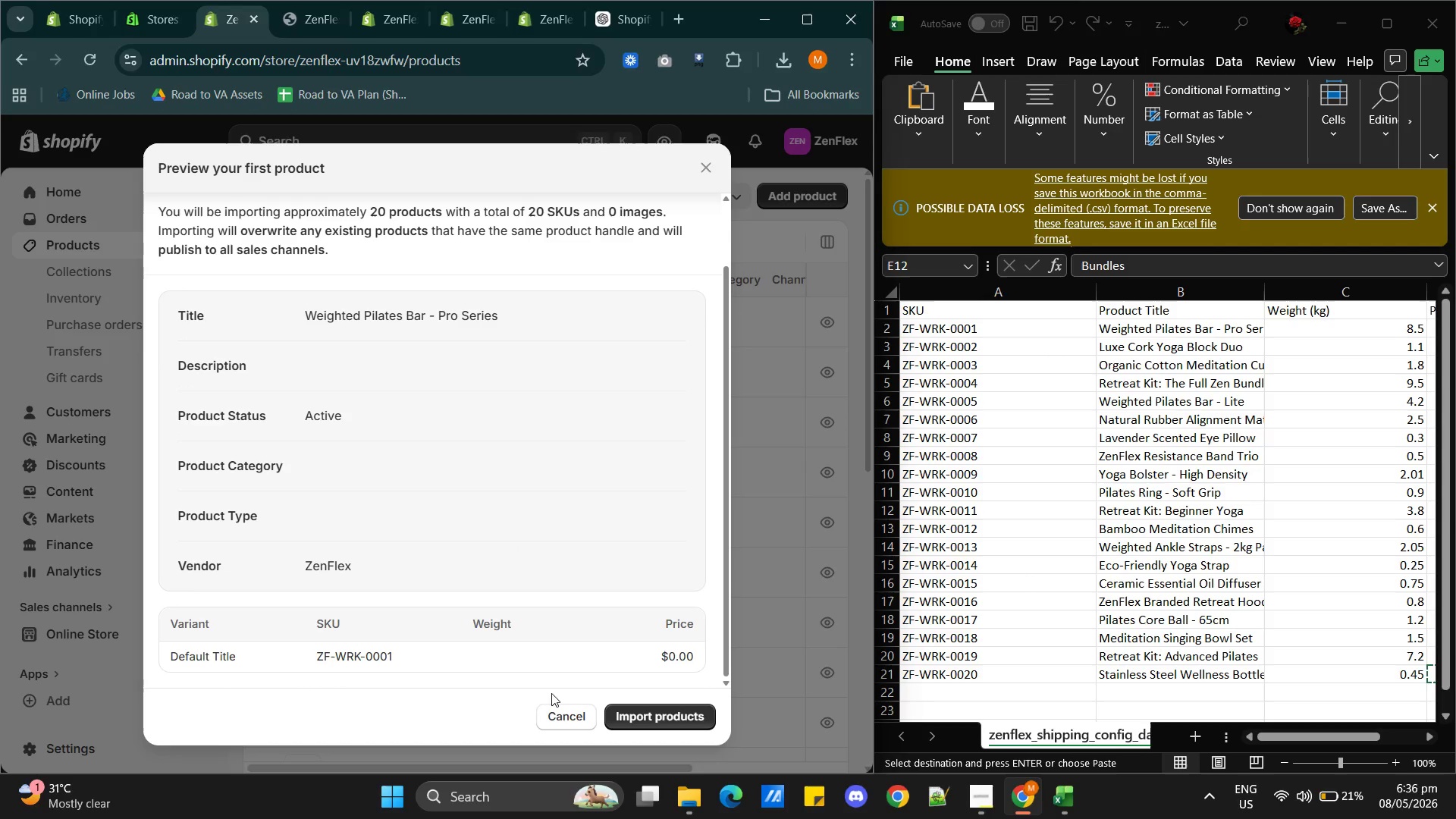 
scroll: coordinate [576, 582], scroll_direction: up, amount: 4.0
 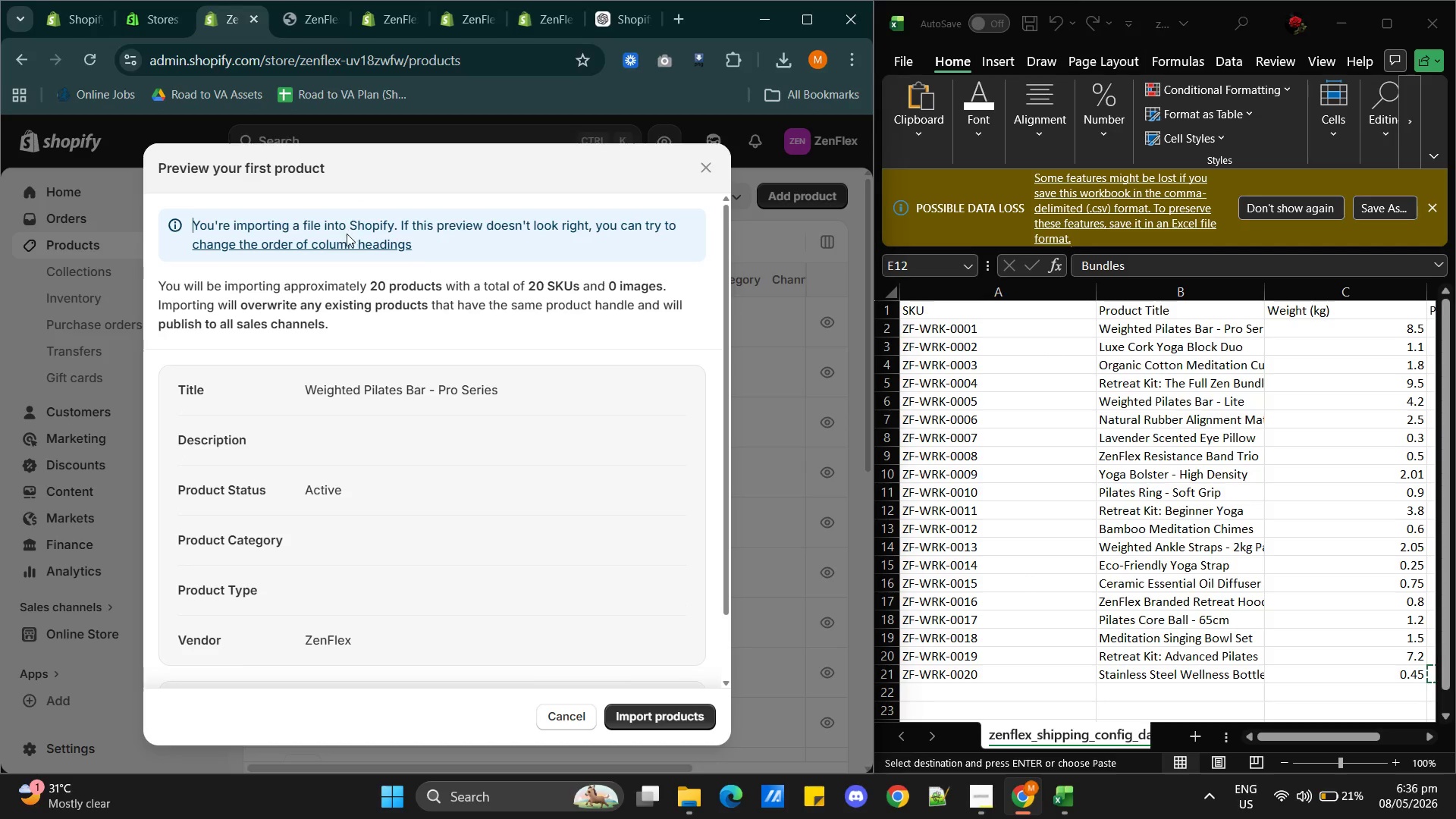 
left_click([345, 240])
 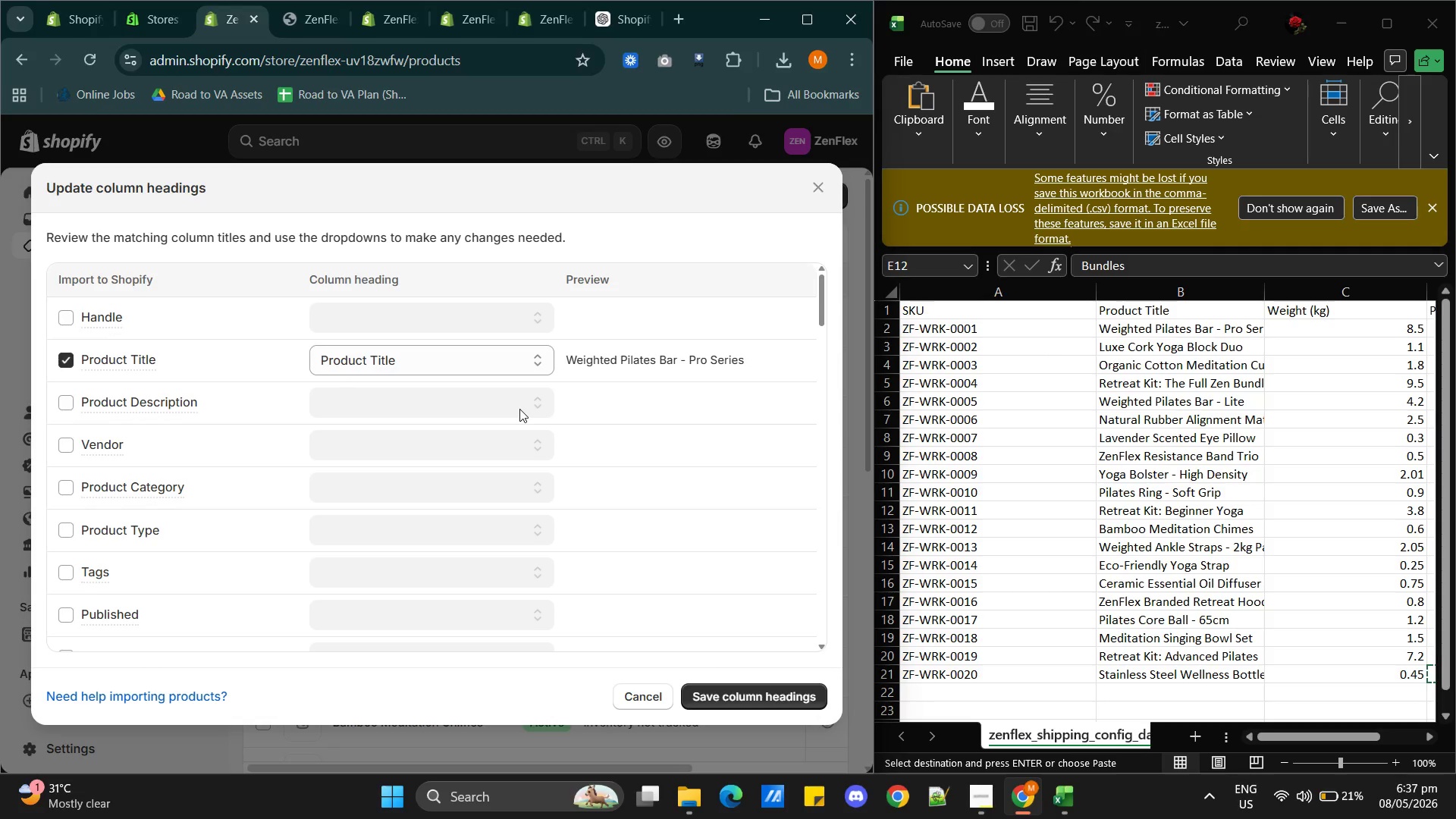 
wait(5.67)
 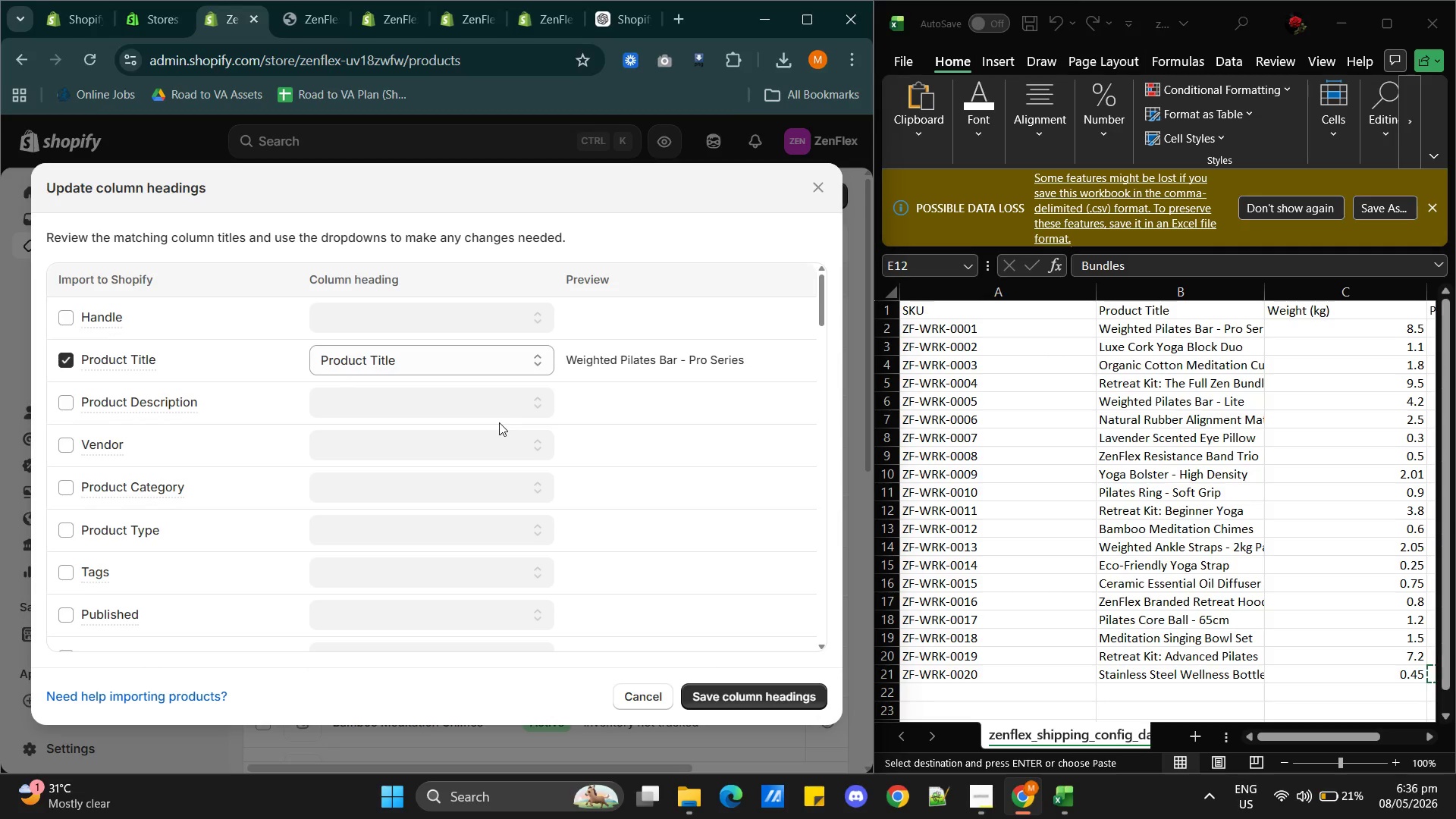 
scroll: coordinate [406, 535], scroll_direction: down, amount: 7.0
 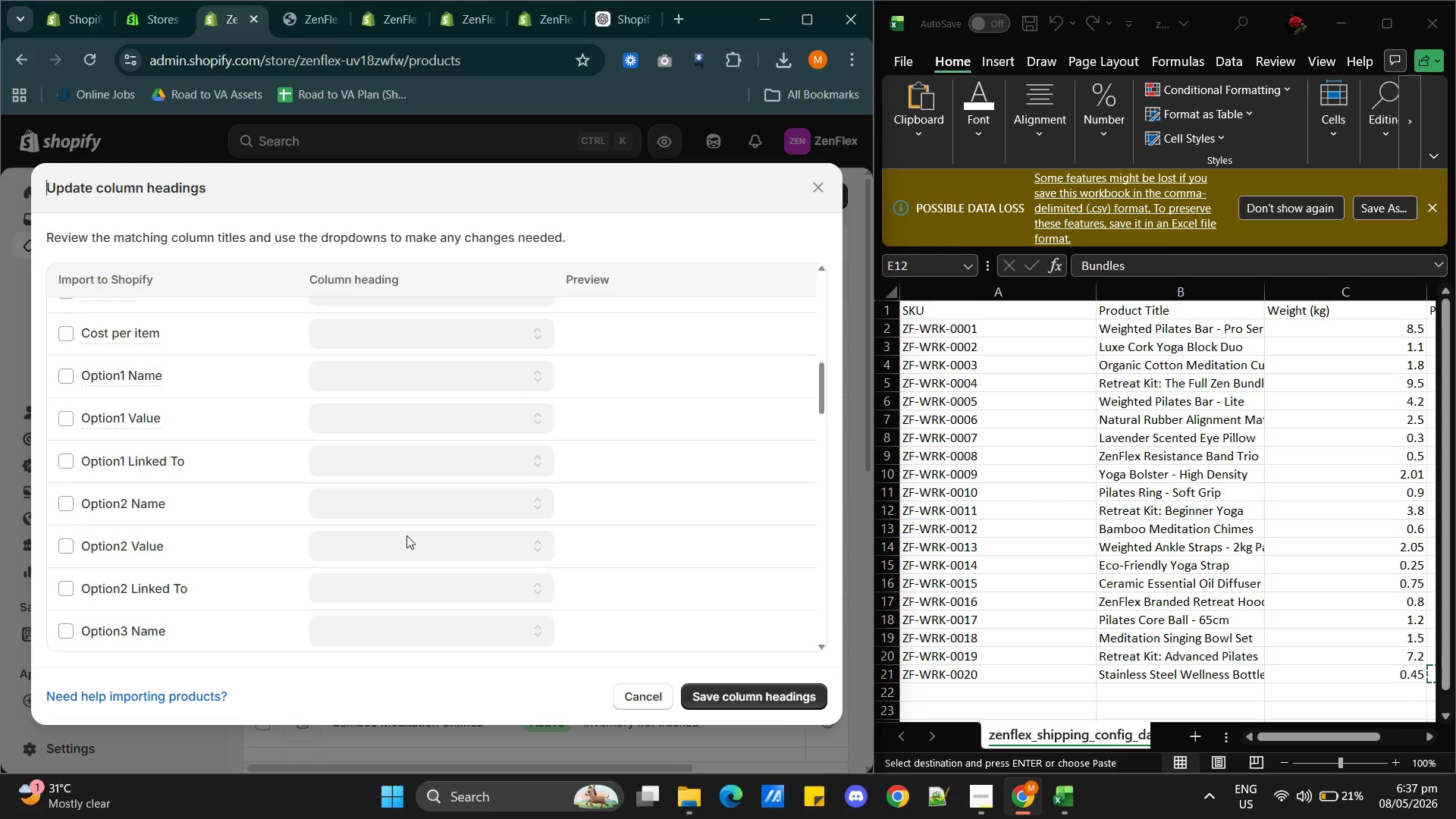 
scroll: coordinate [410, 535], scroll_direction: up, amount: 4.0
 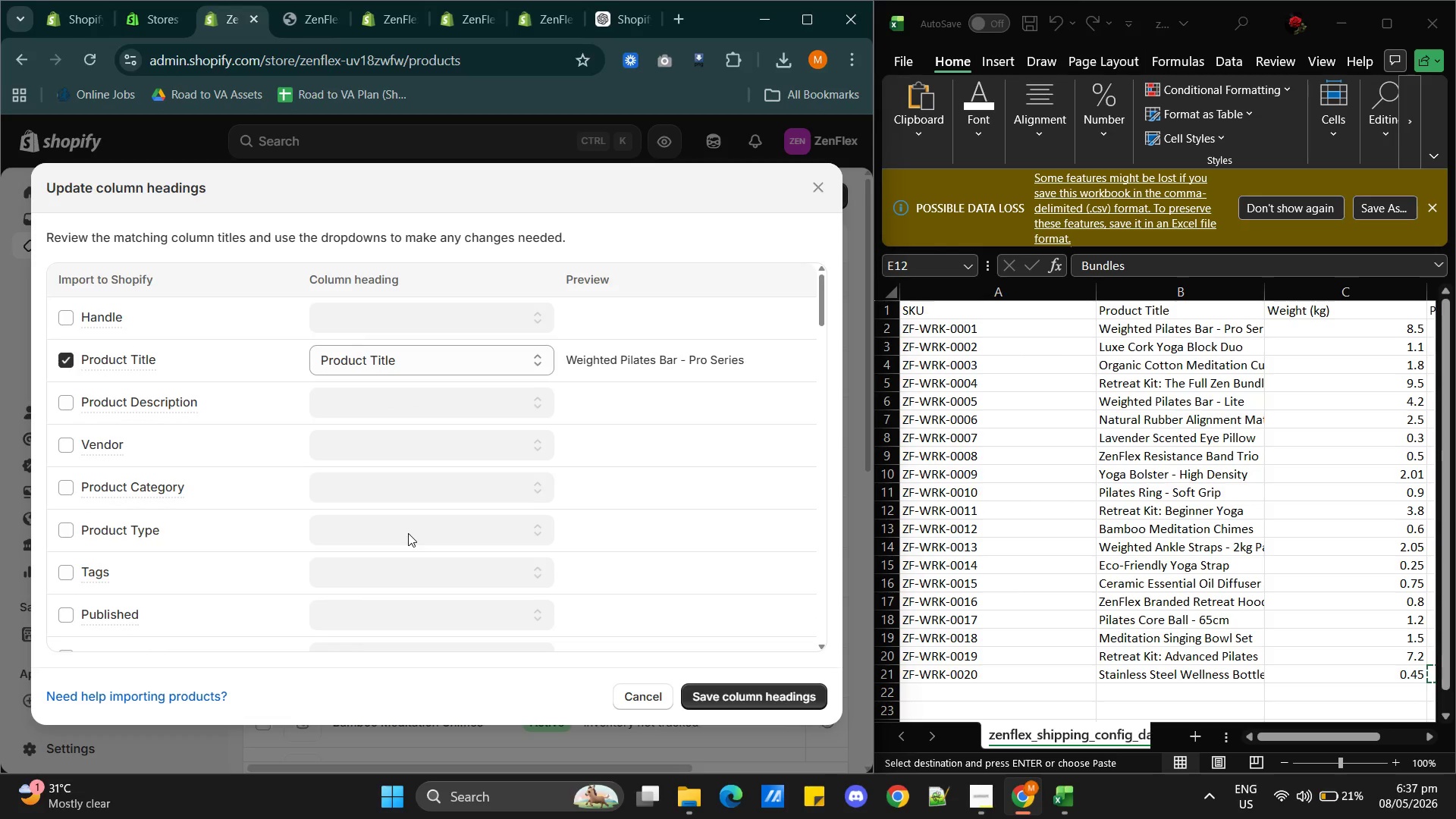 
scroll: coordinate [387, 530], scroll_direction: down, amount: 3.0
 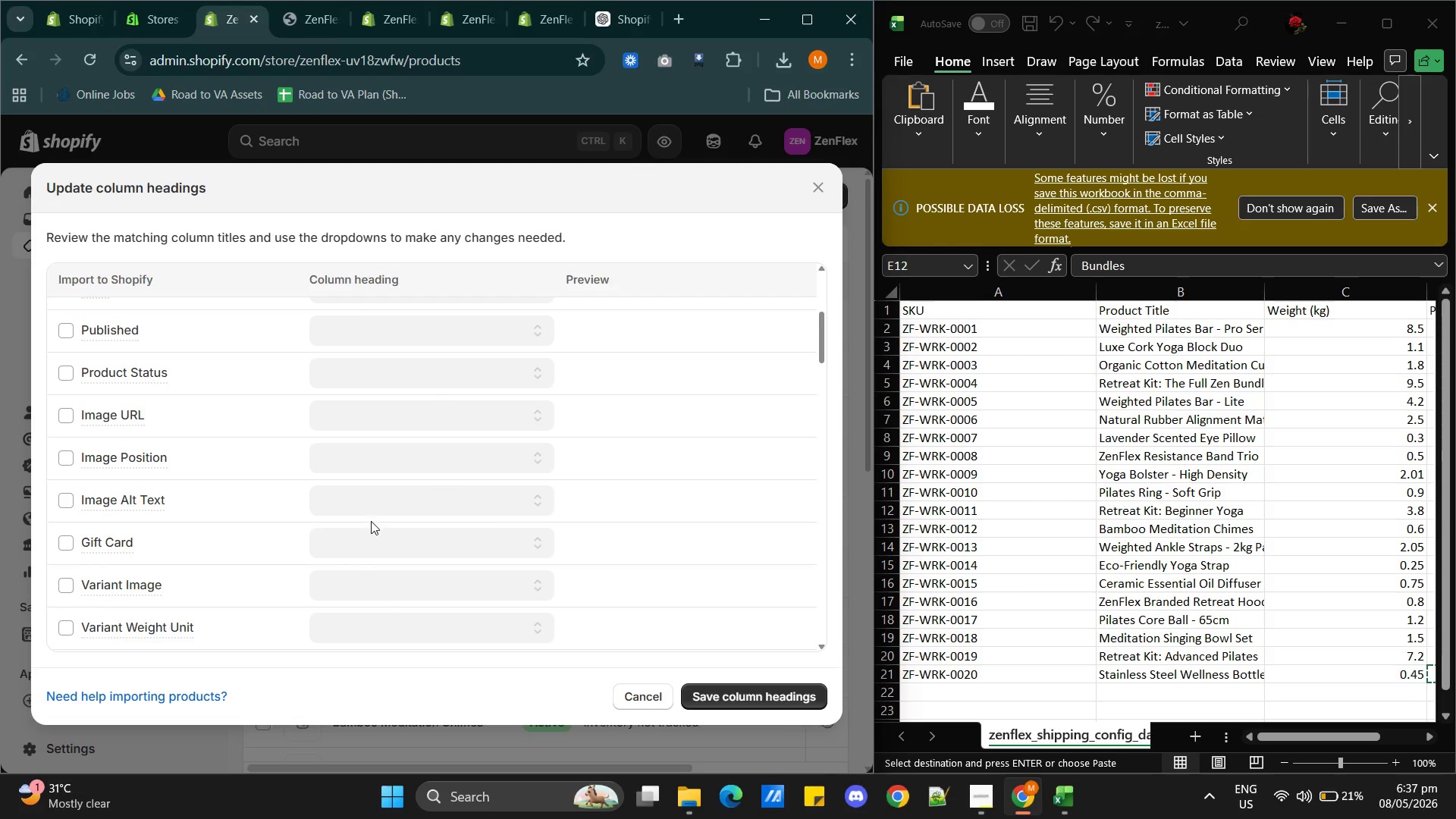 
scroll: coordinate [372, 522], scroll_direction: up, amount: 3.0
 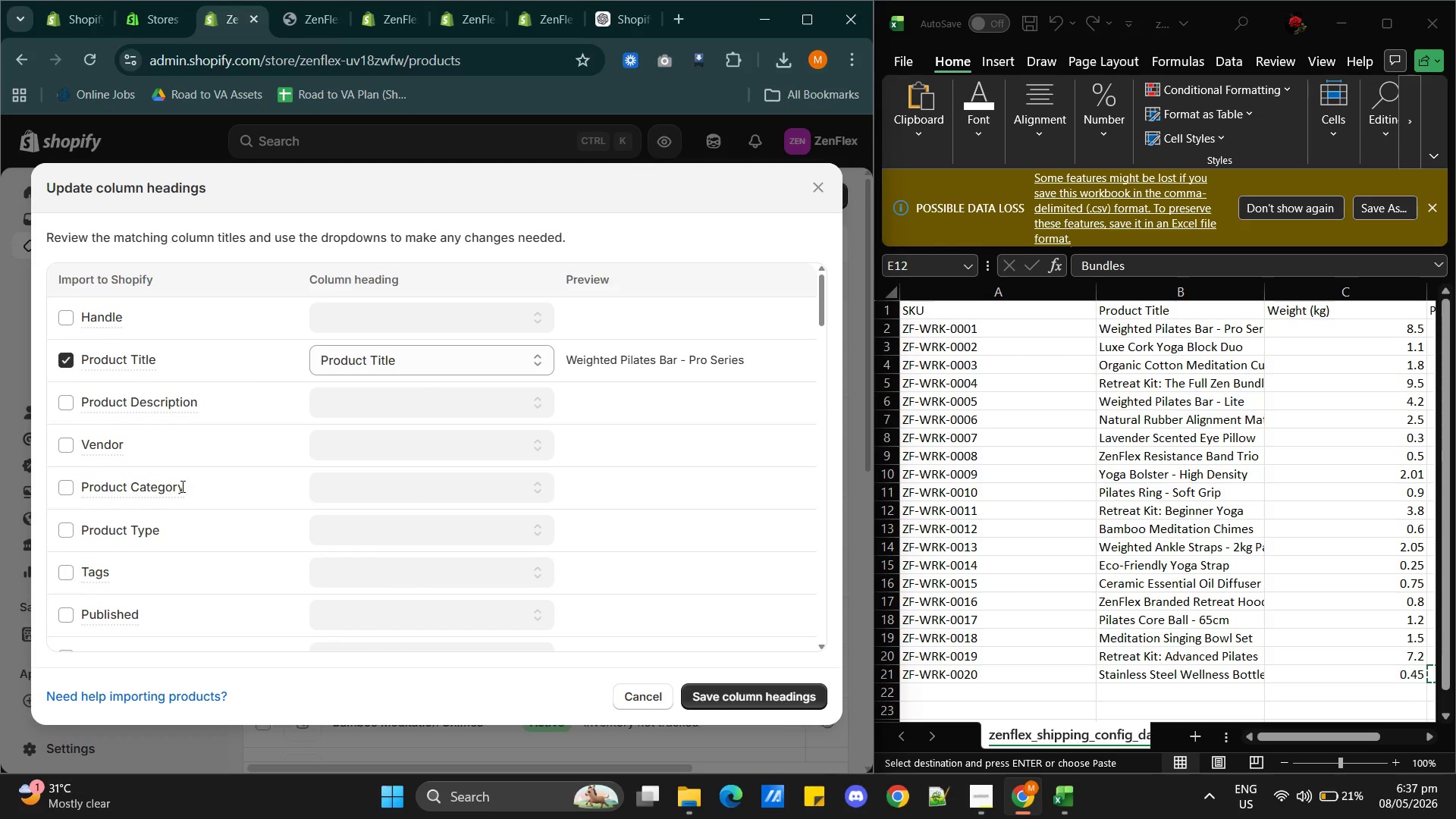 
scroll: coordinate [224, 548], scroll_direction: down, amount: 8.0
 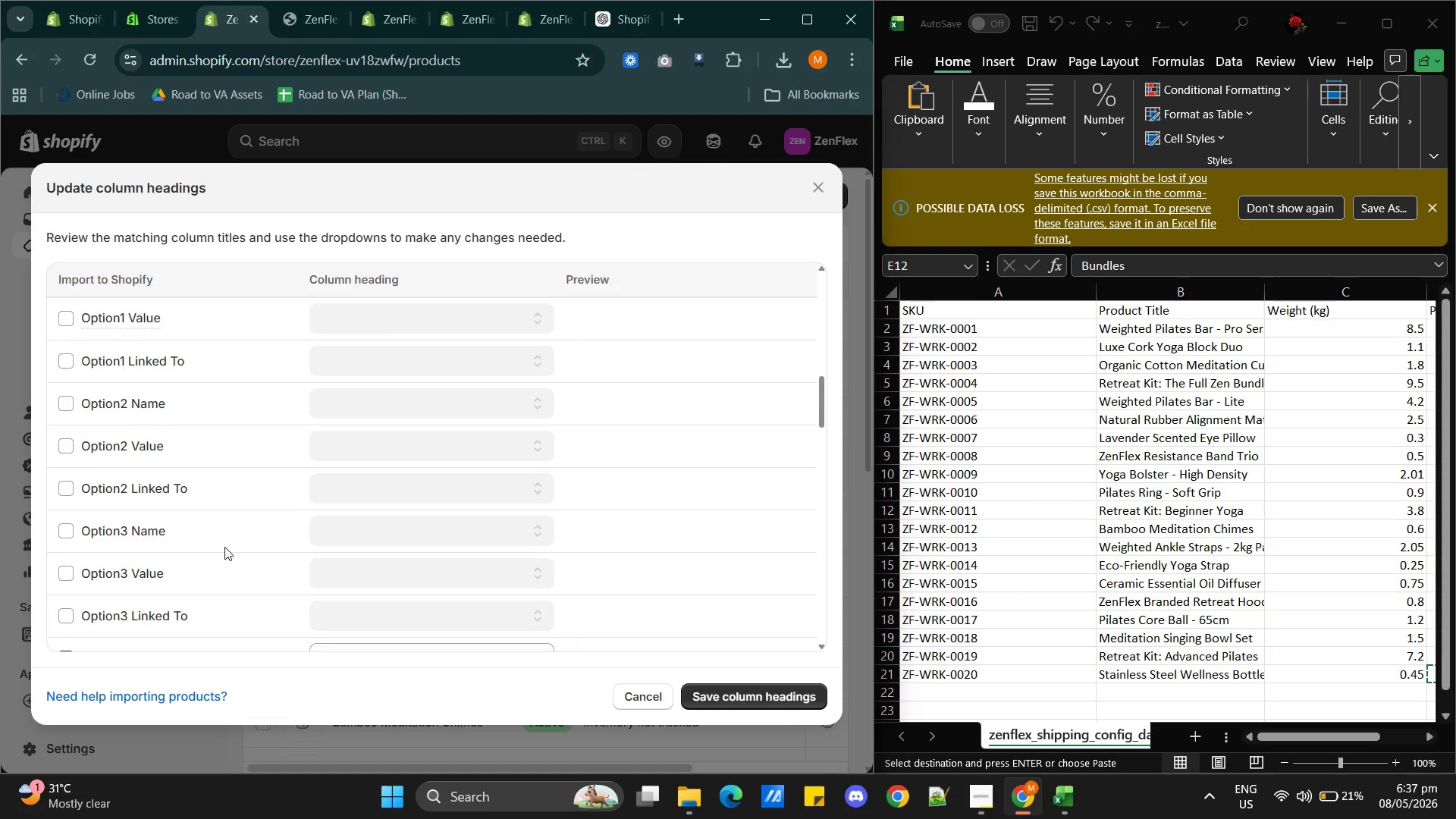 
scroll: coordinate [221, 535], scroll_direction: down, amount: 2.0
 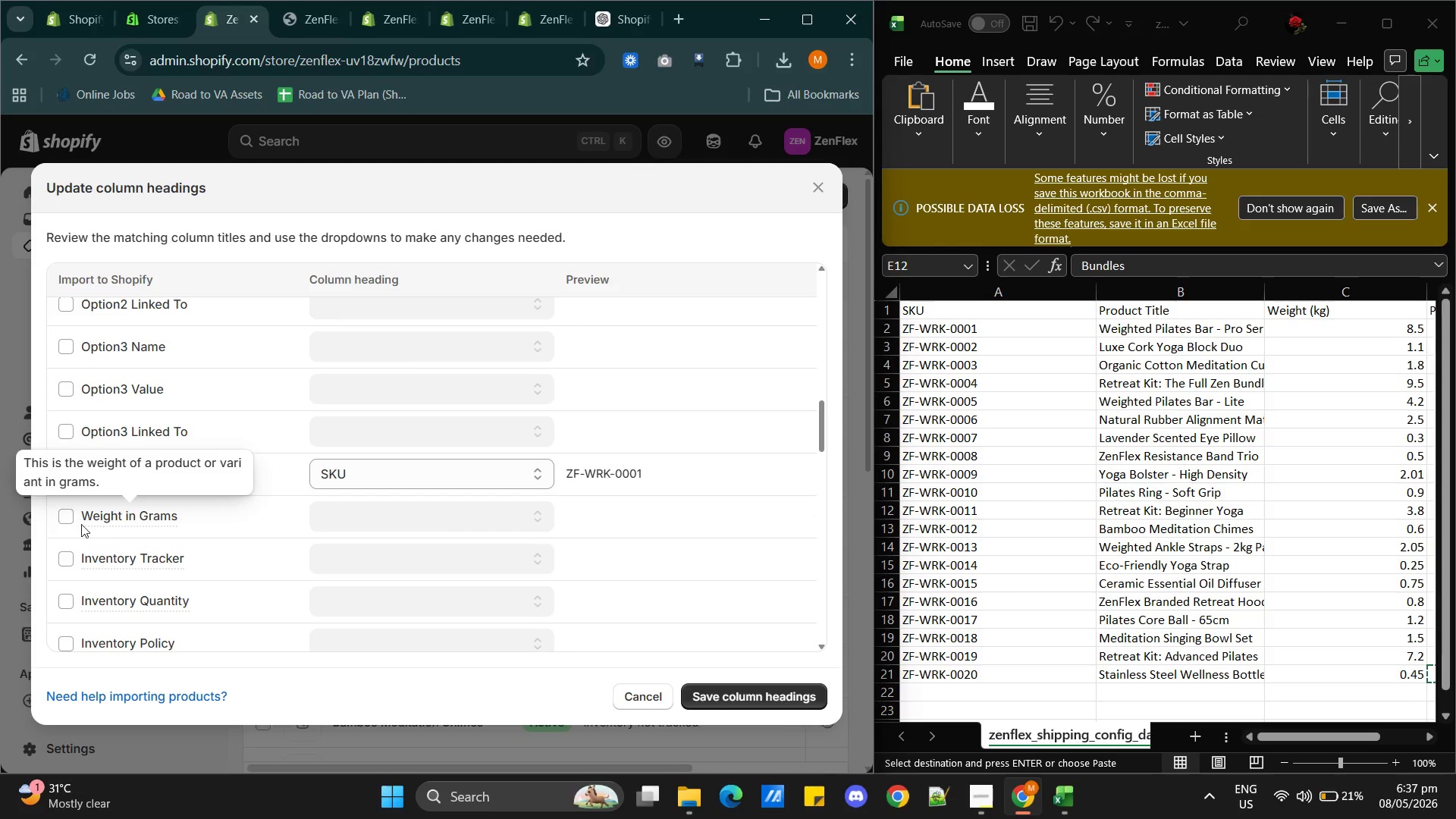 
left_click([67, 521])
 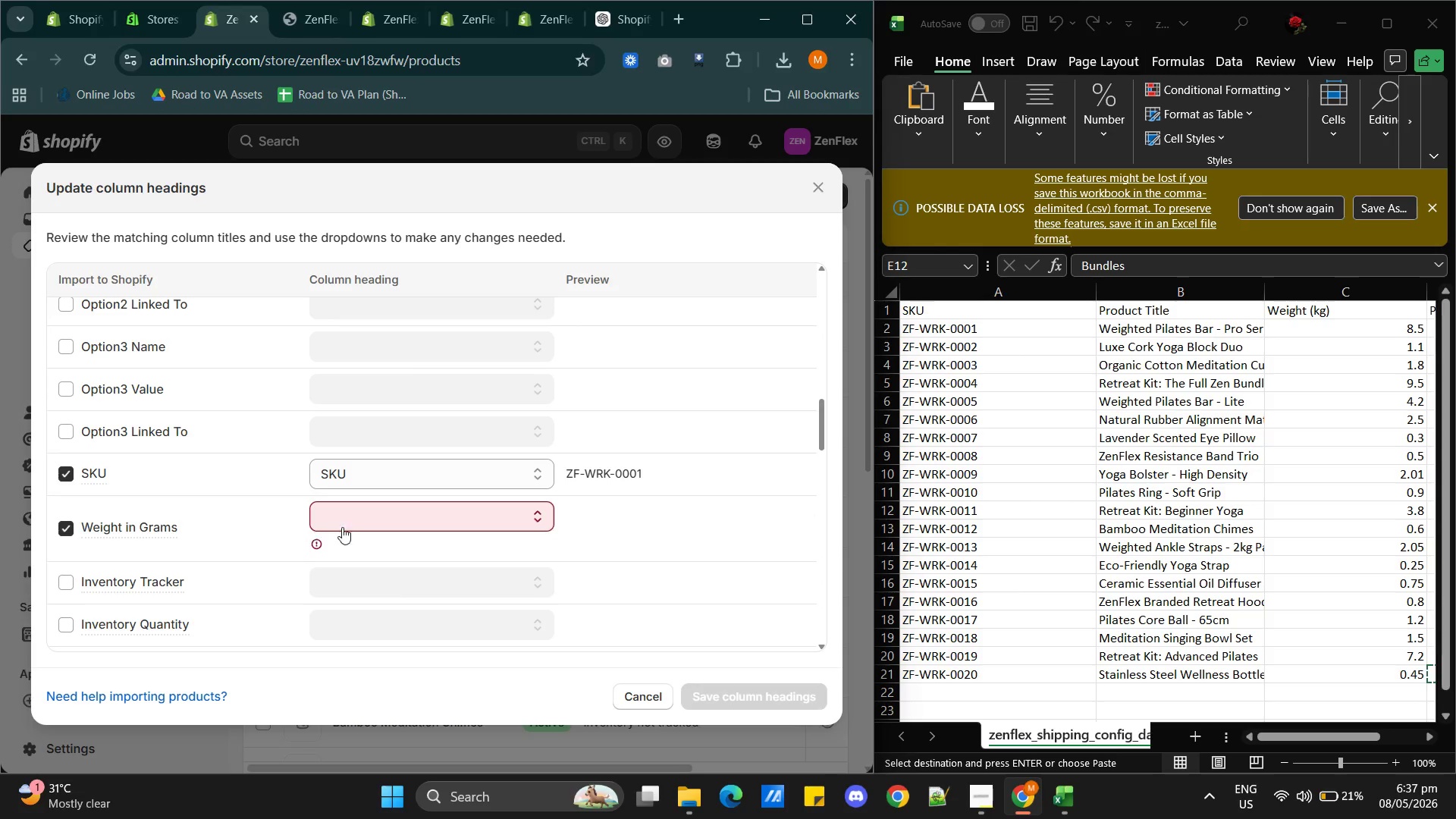 
left_click([369, 521])
 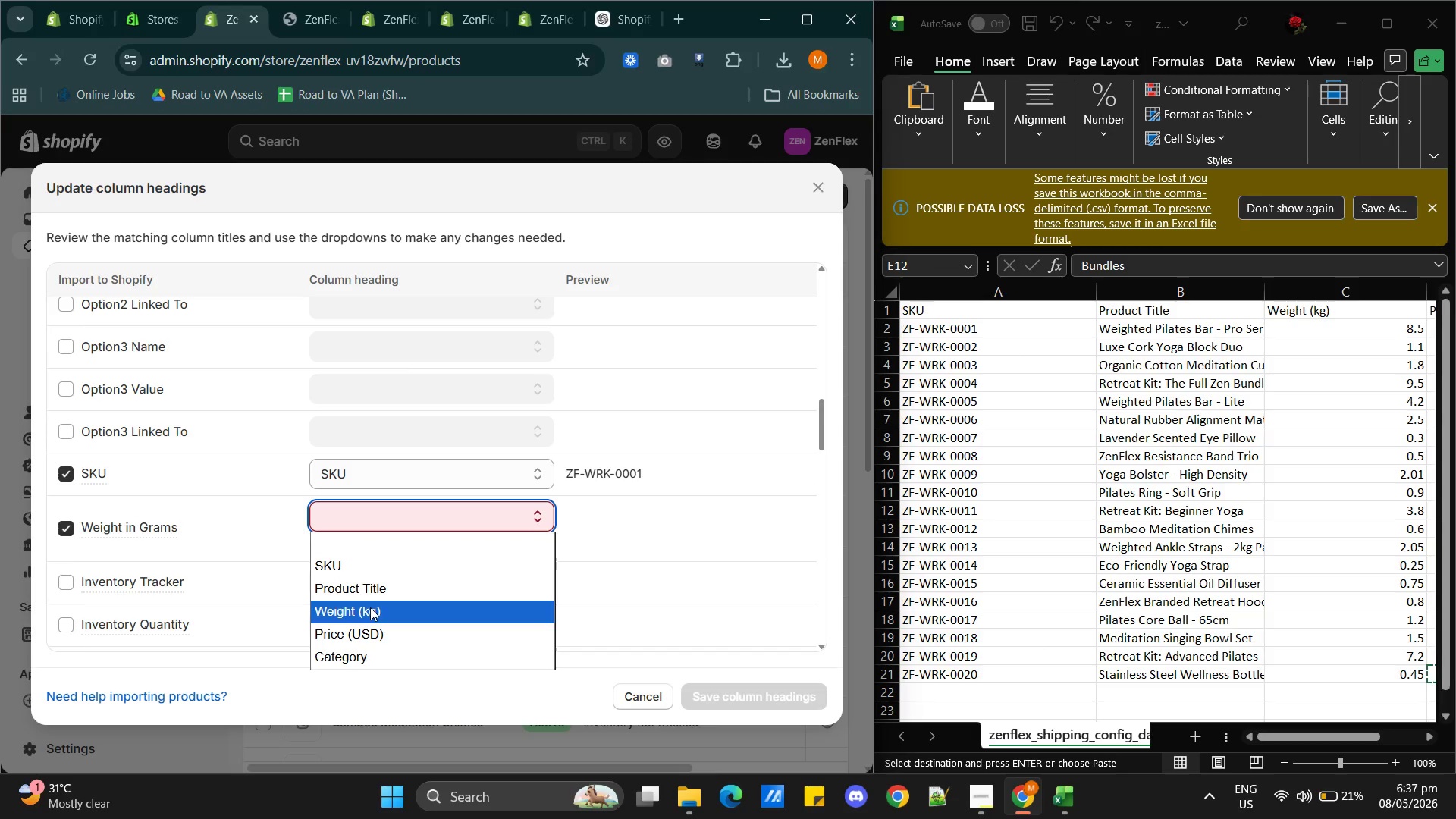 
left_click([370, 609])
 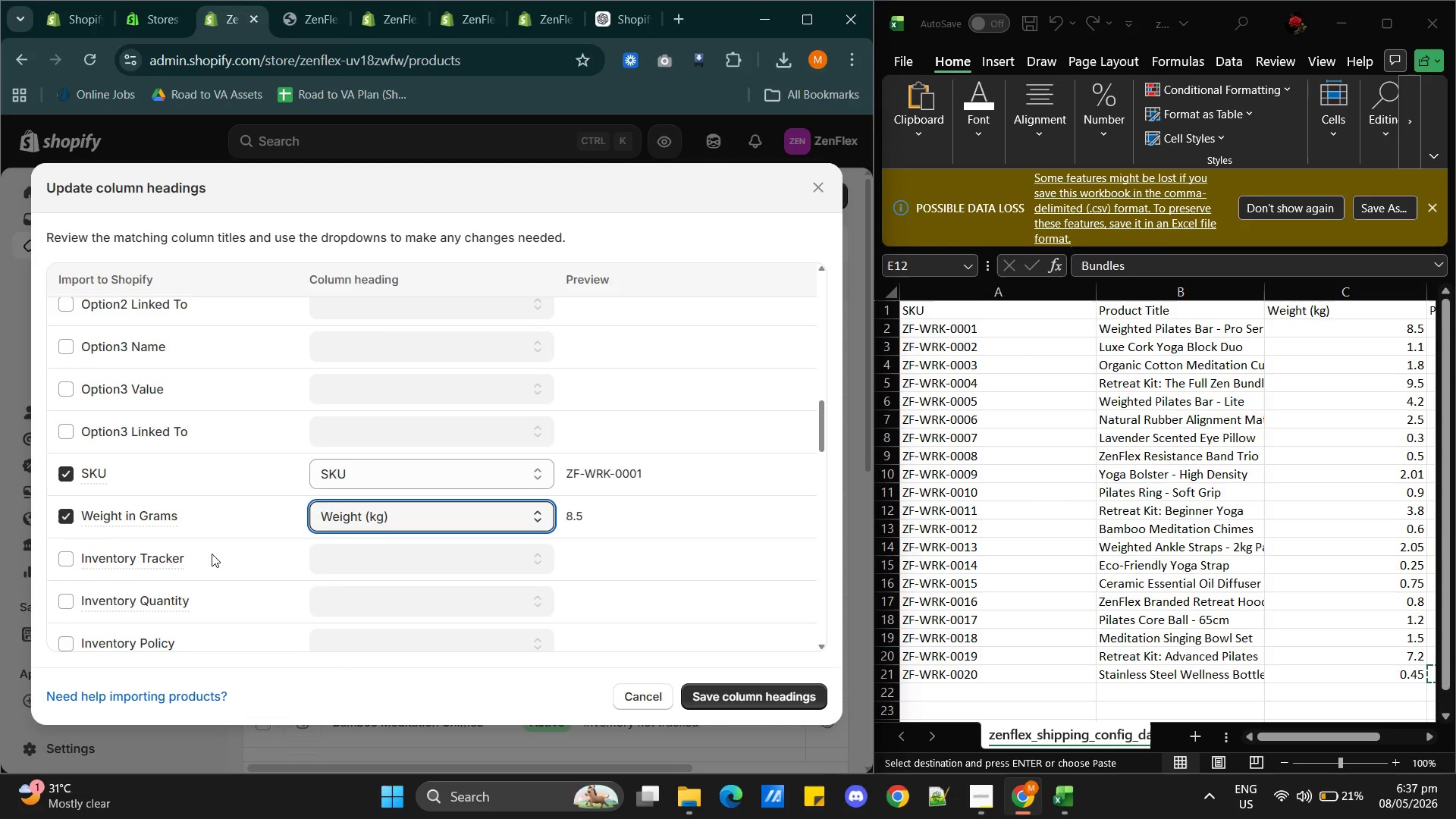 
scroll: coordinate [246, 533], scroll_direction: down, amount: 3.0
 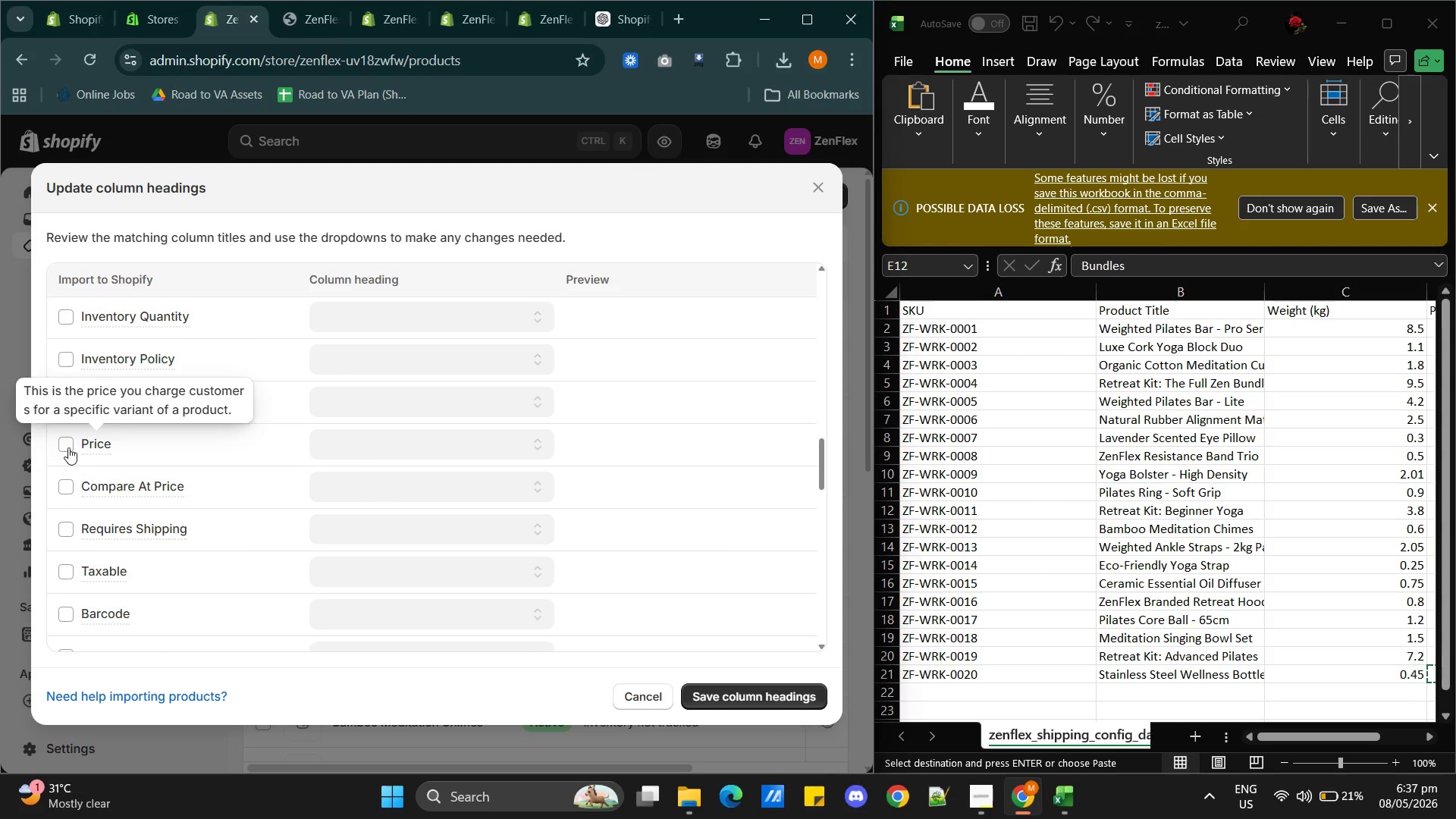 
left_click([65, 445])
 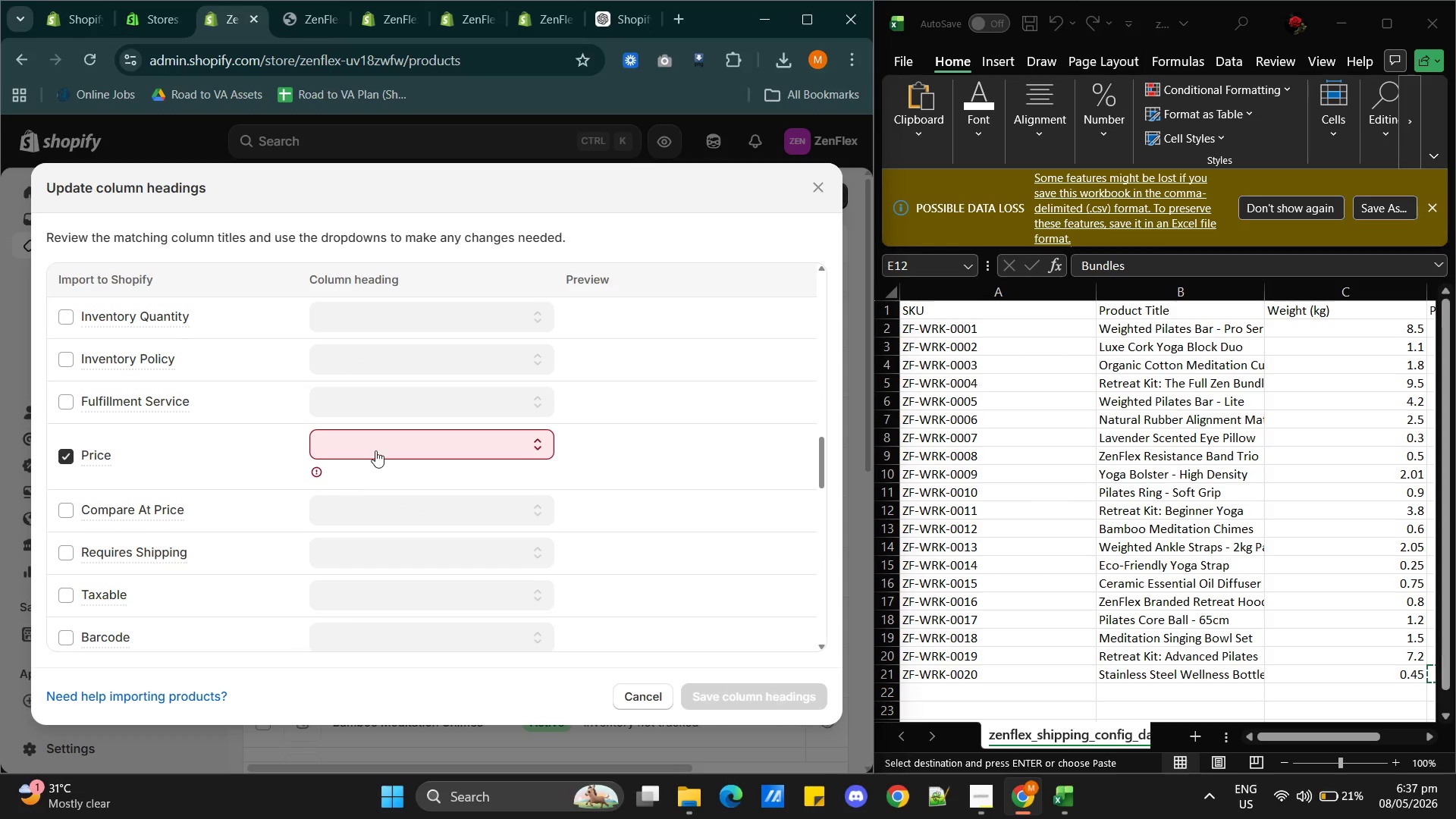 
left_click([377, 448])
 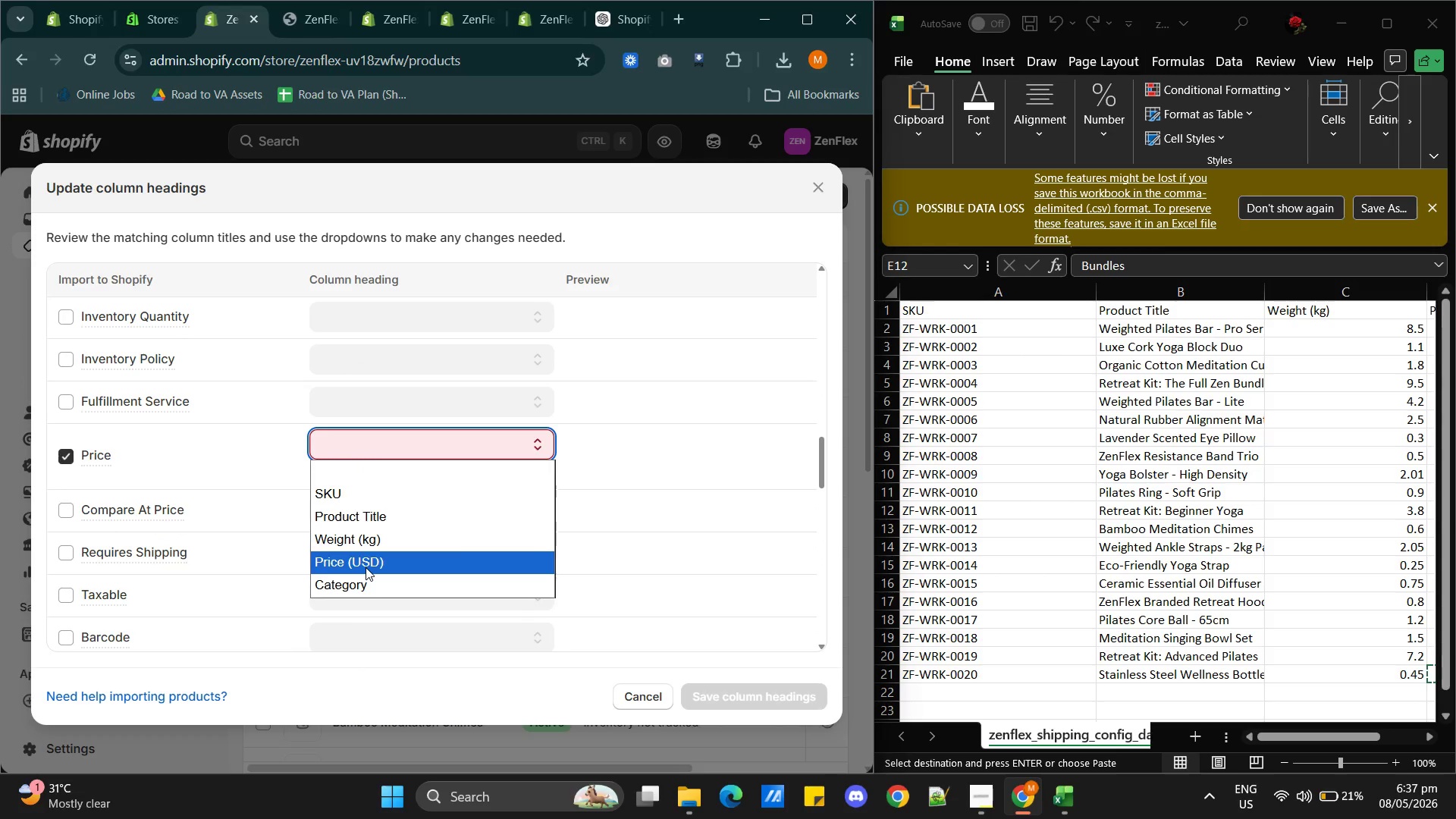 
left_click([366, 568])
 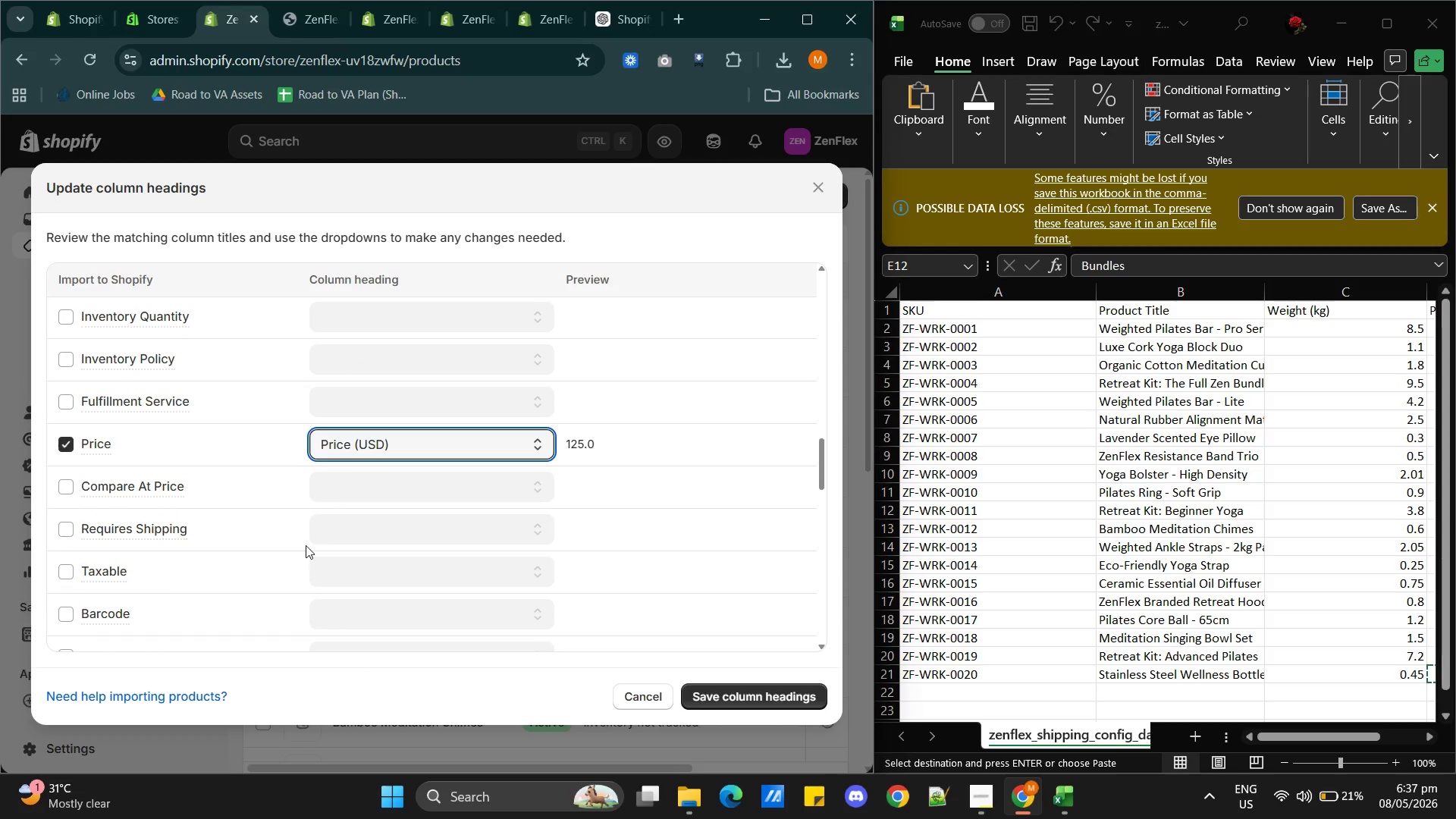 
scroll: coordinate [303, 545], scroll_direction: down, amount: 13.0
 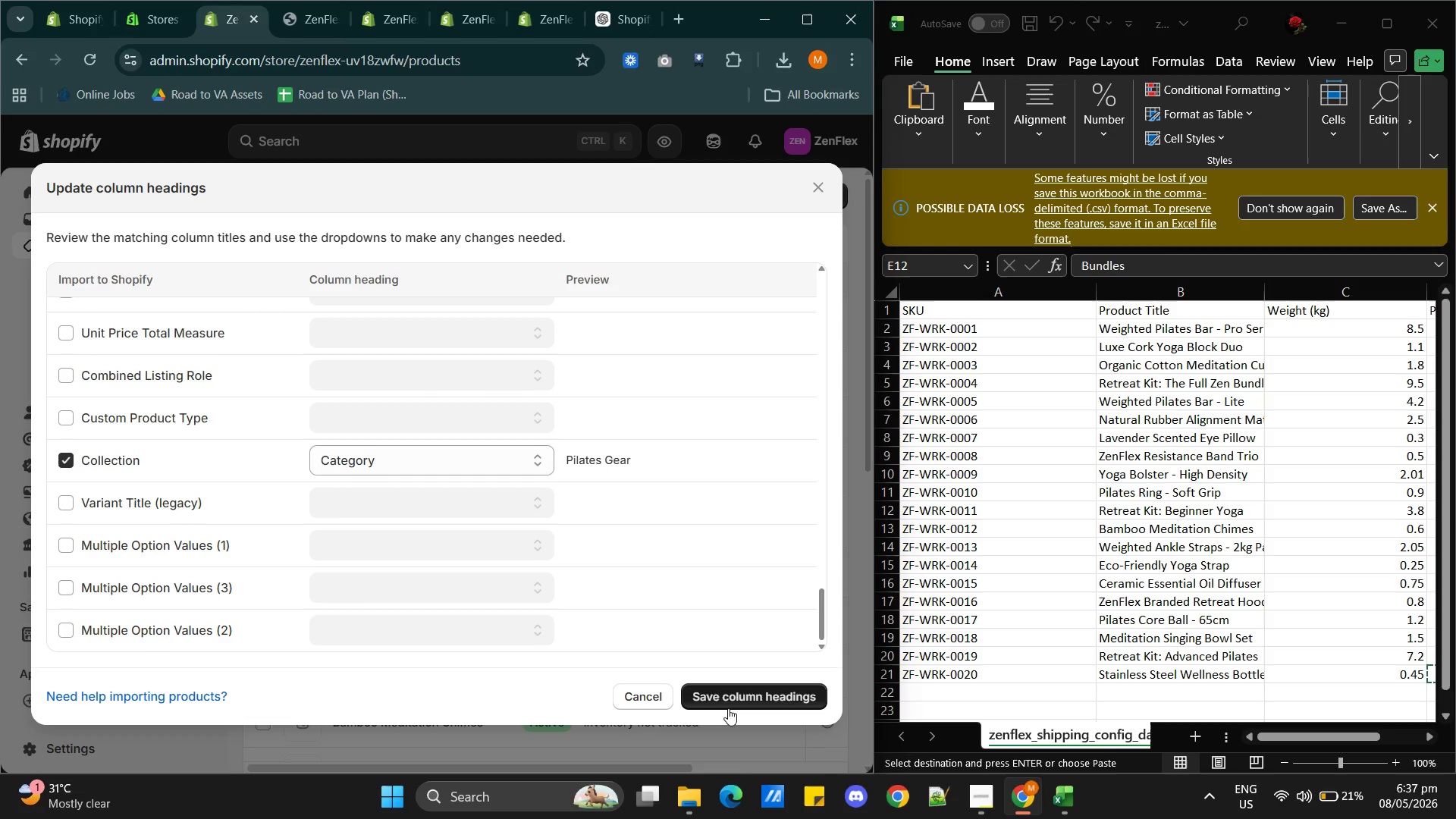 
left_click([728, 698])
 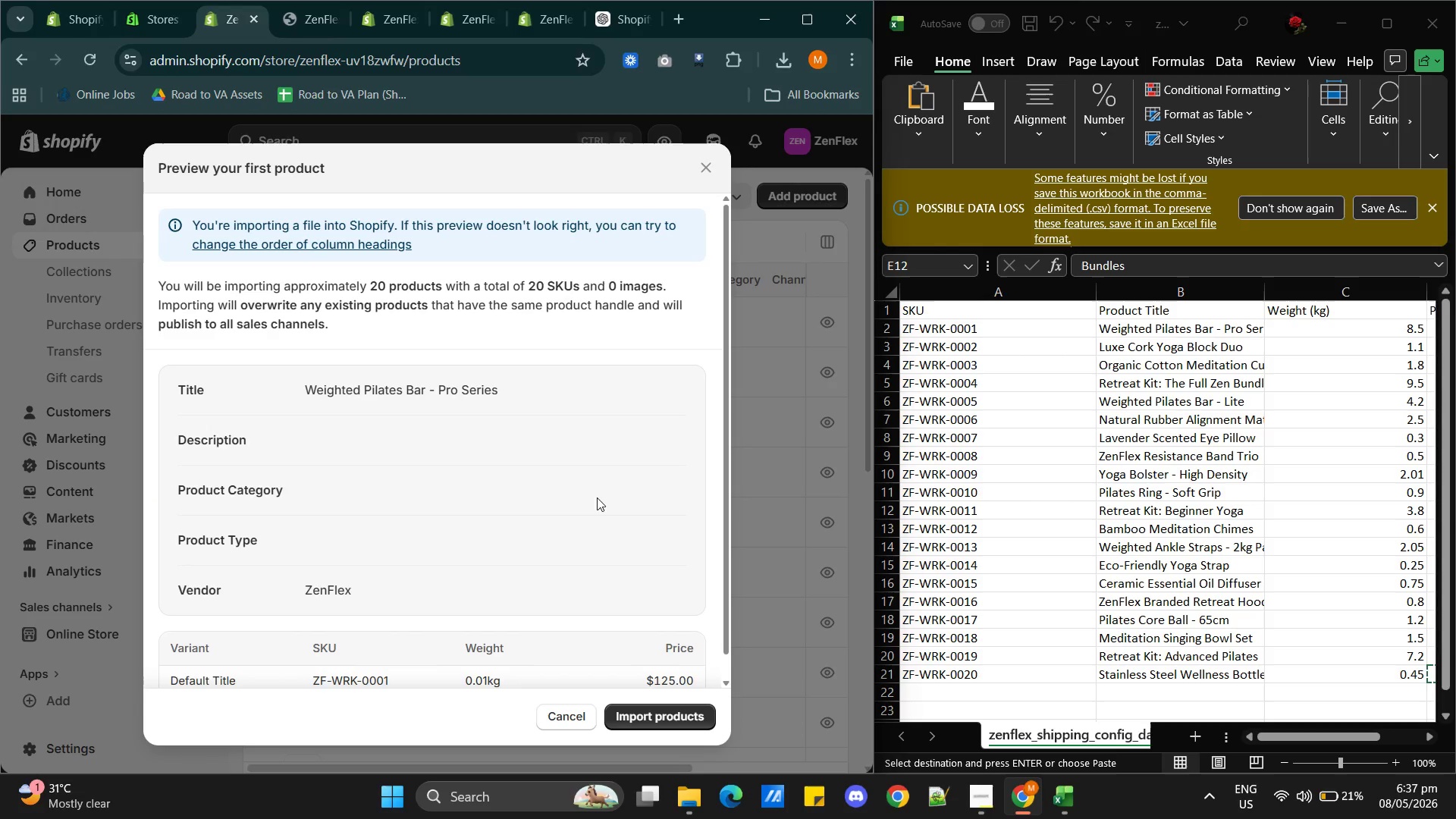 
scroll: coordinate [571, 585], scroll_direction: down, amount: 4.0
 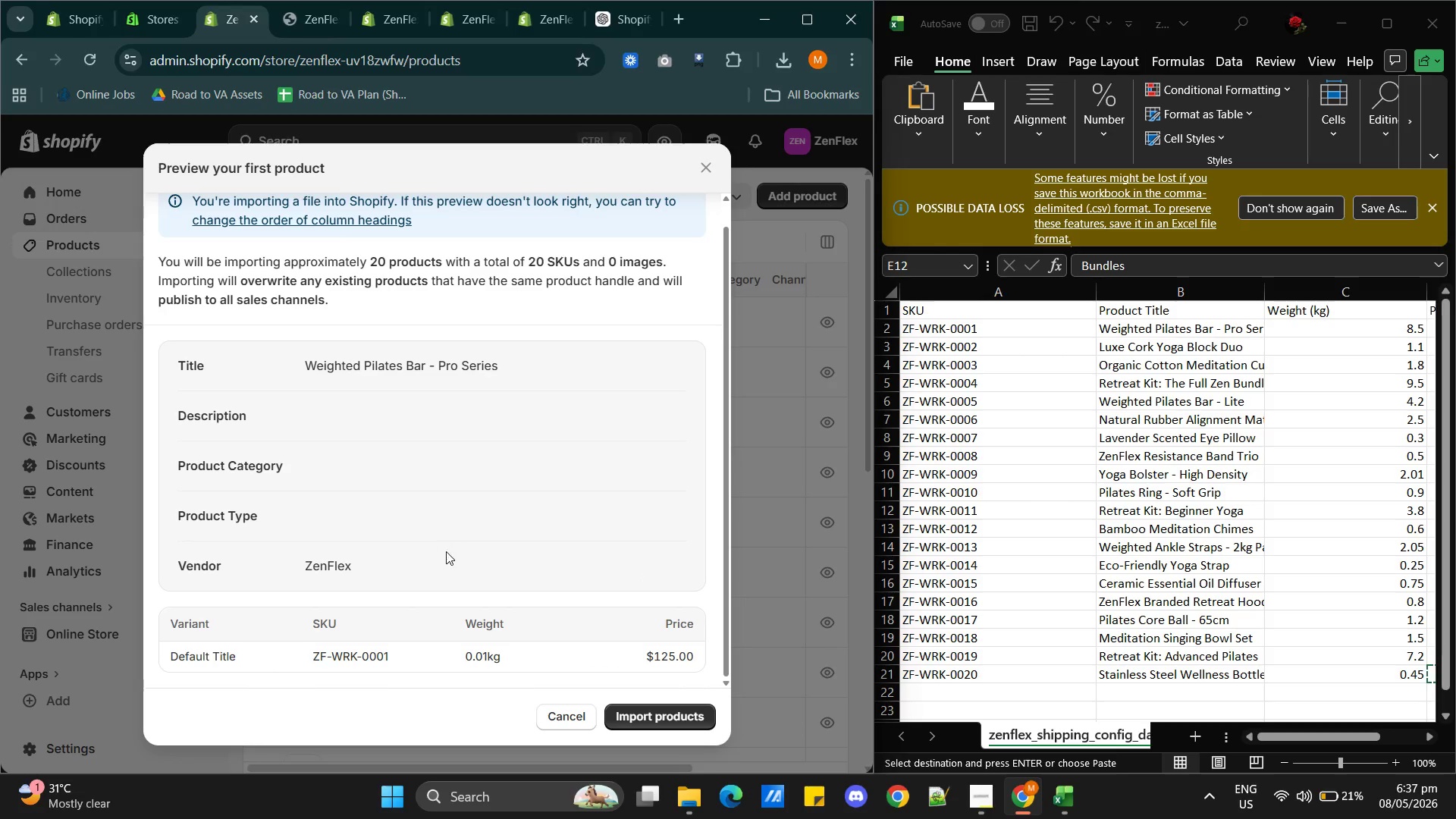 
wait(9.13)
 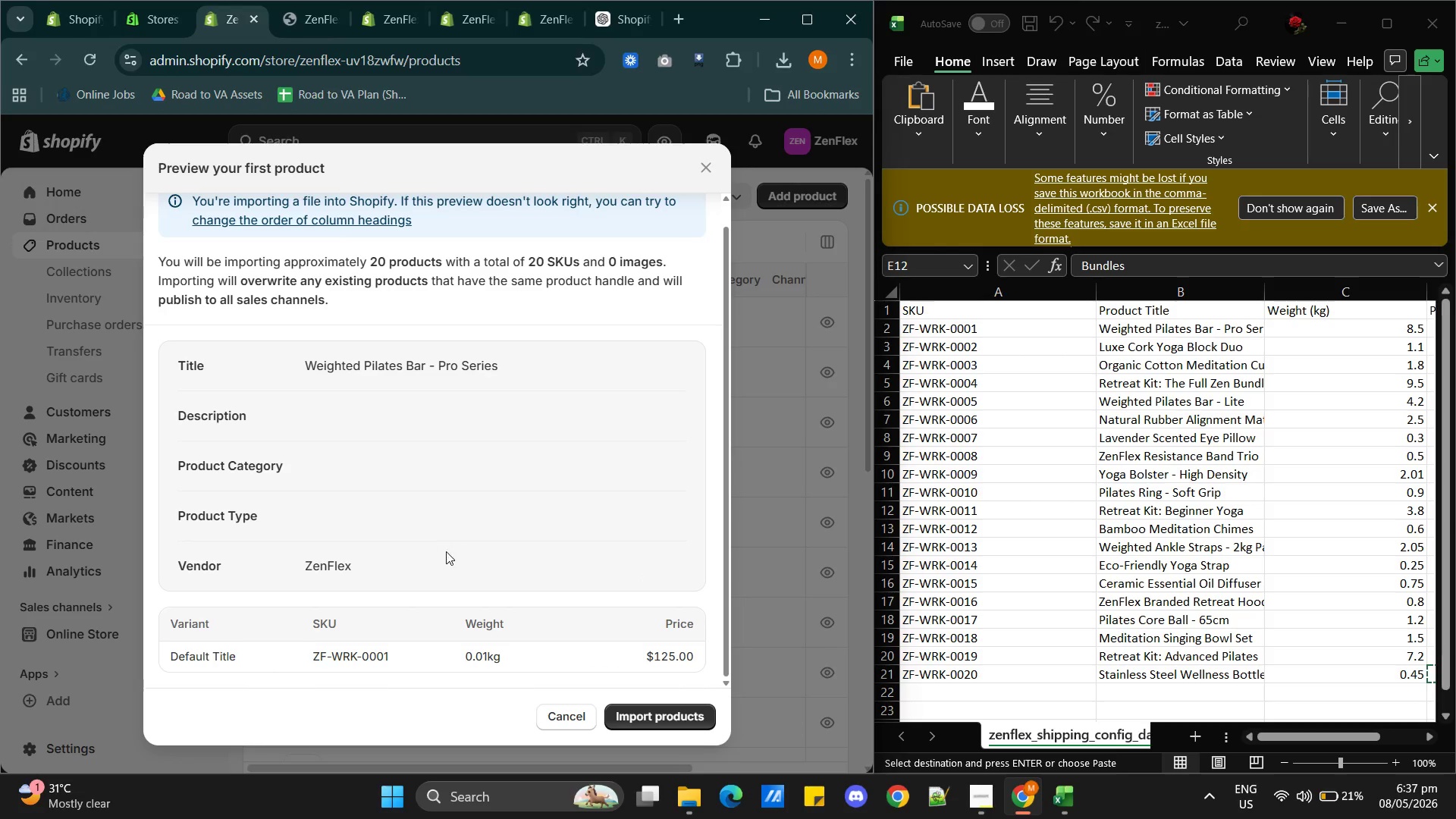 
left_click([654, 715])
 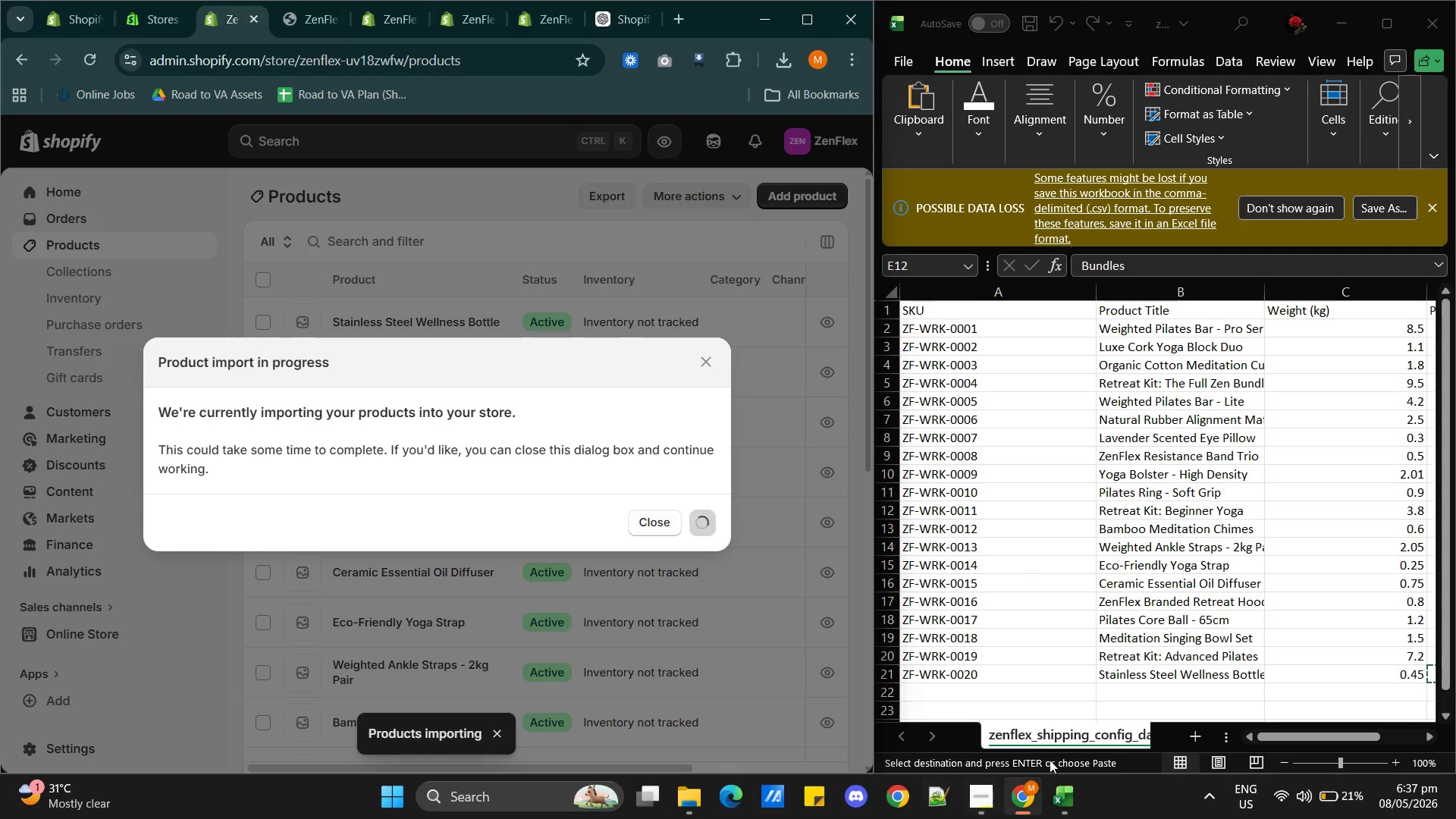 
left_click([980, 792])